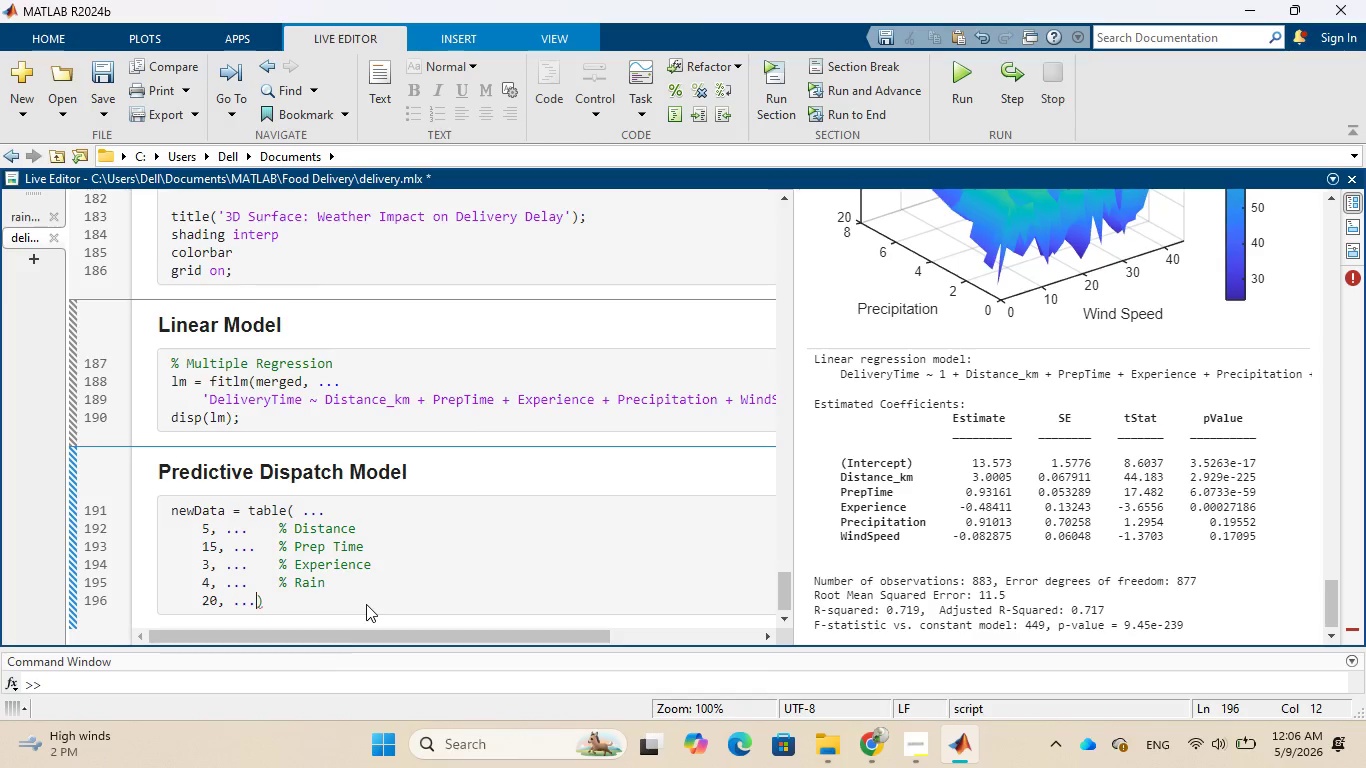 
key(ArrowLeft)
 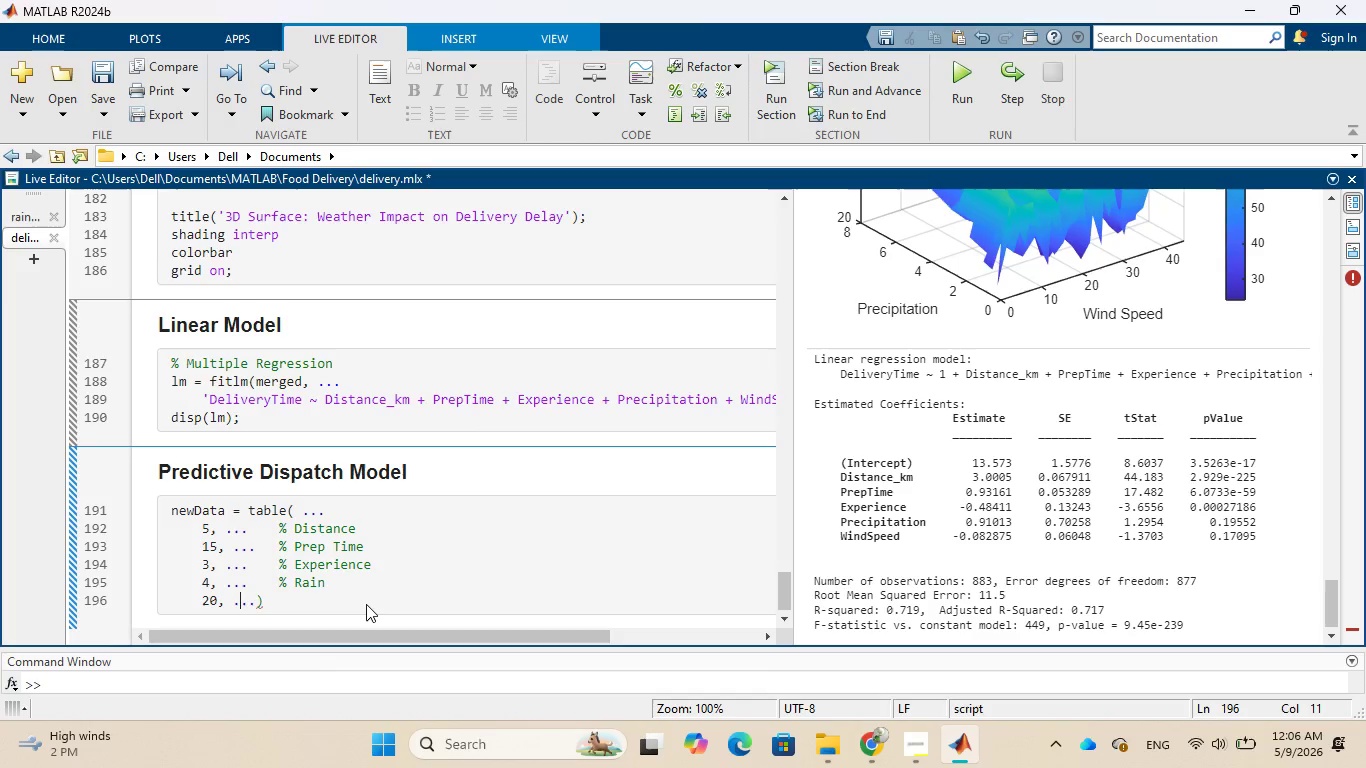 
key(ArrowLeft)
 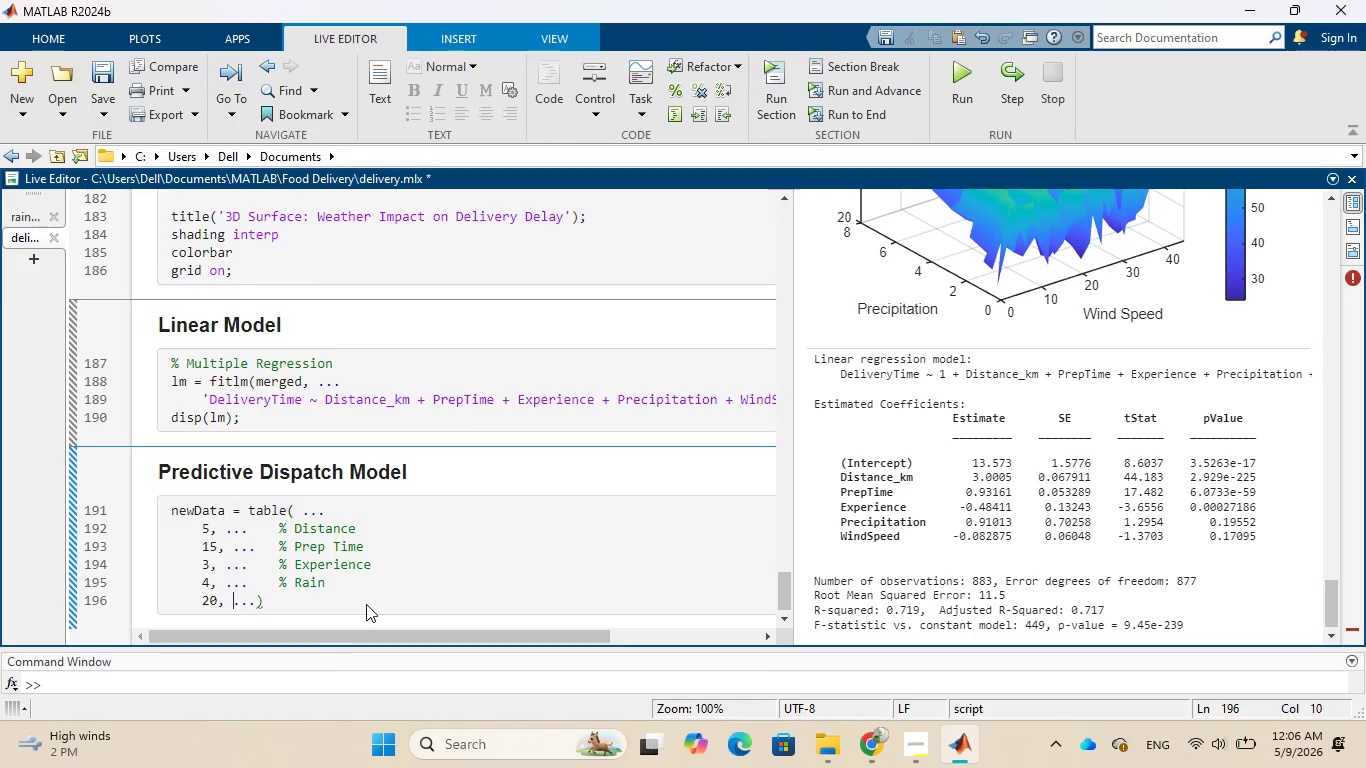 
key(ArrowLeft)
 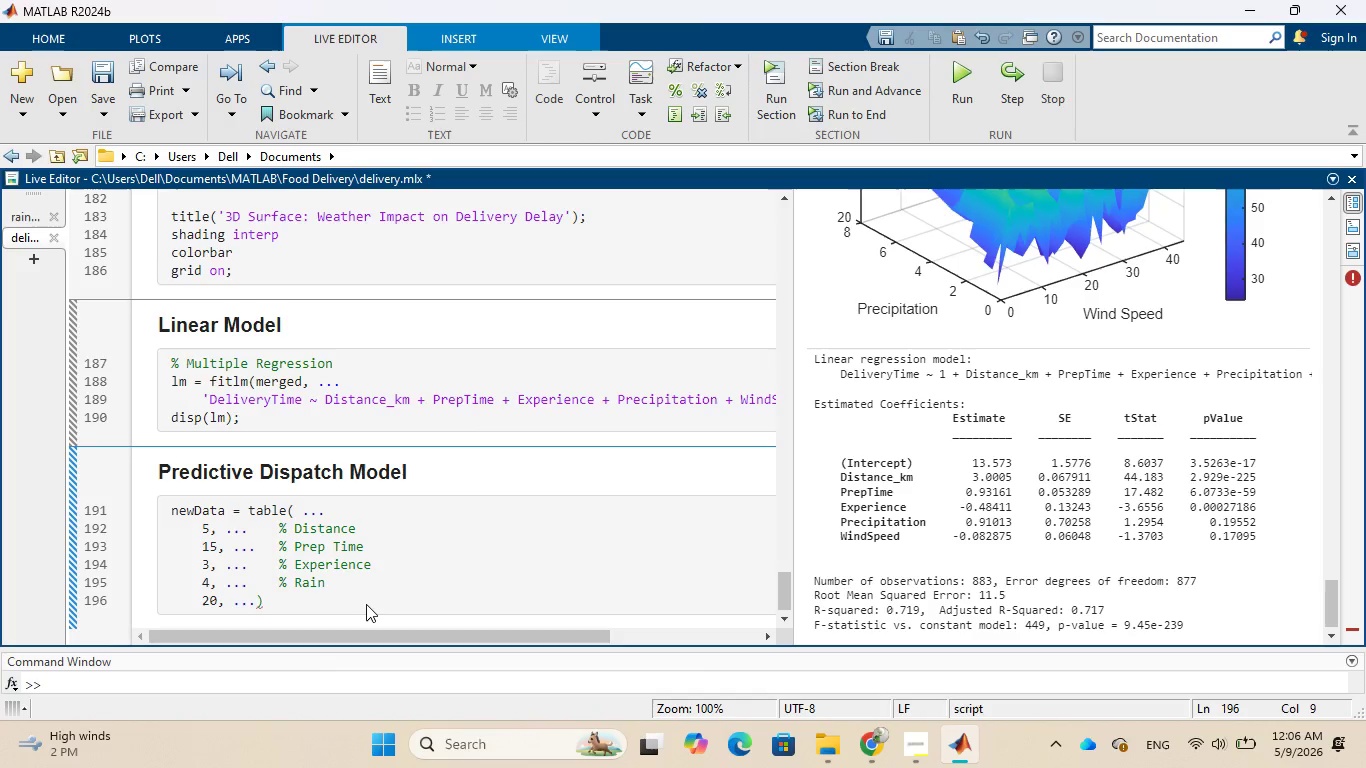 
key(Backspace)
 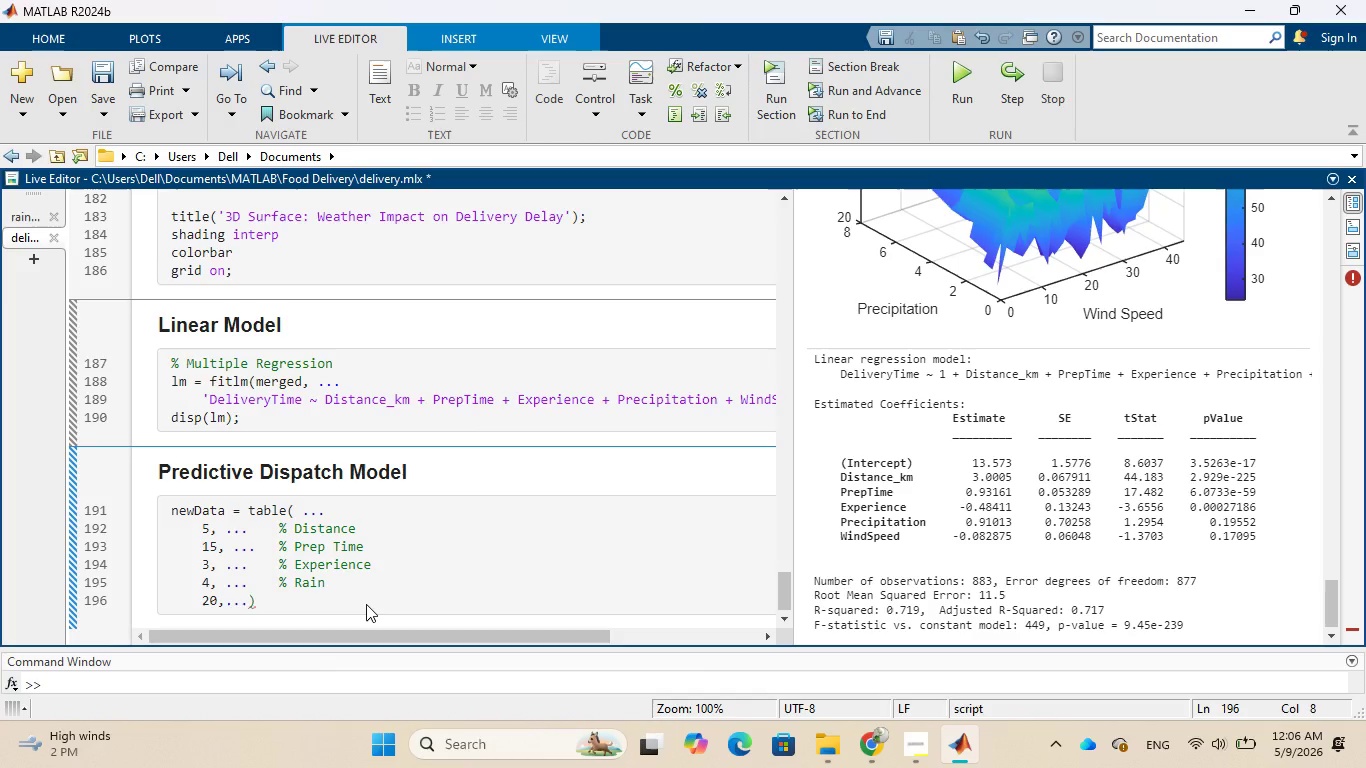 
wait(6.08)
 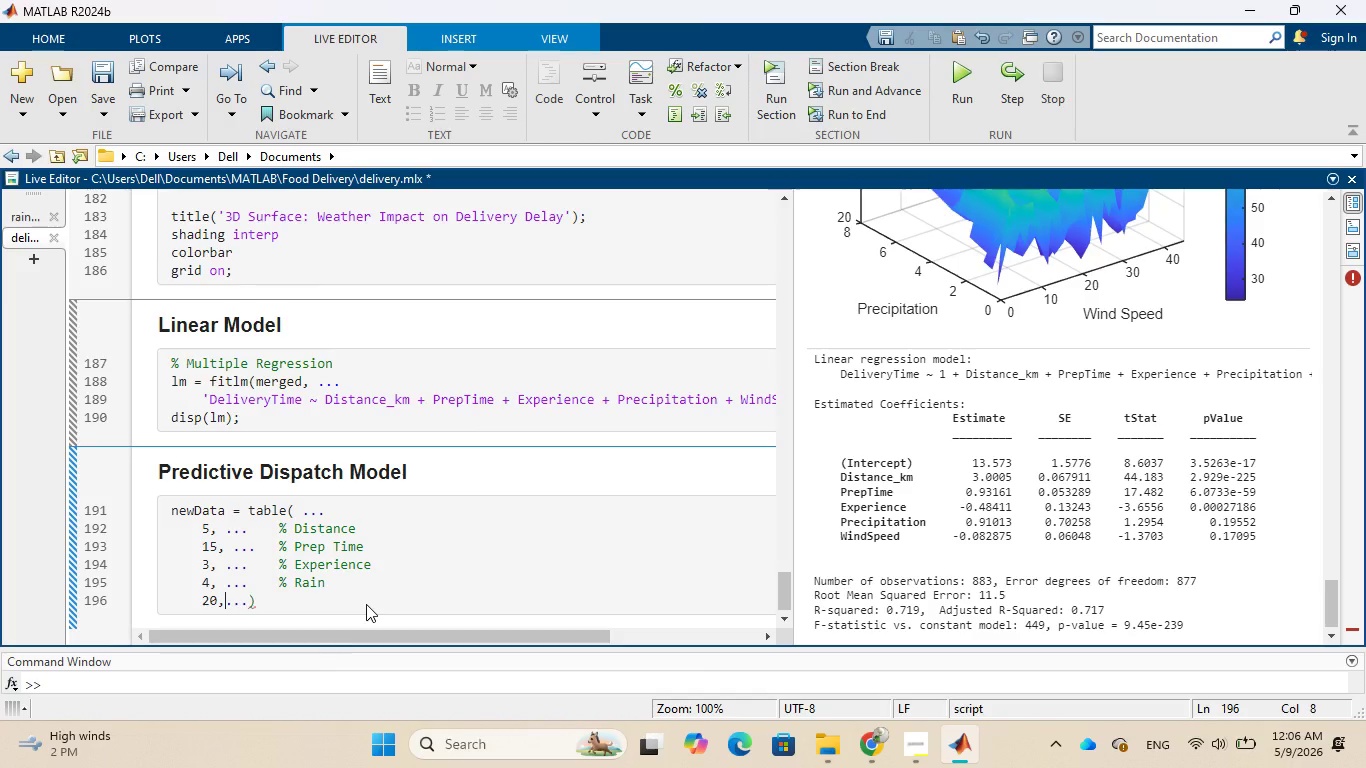 
key(Space)
 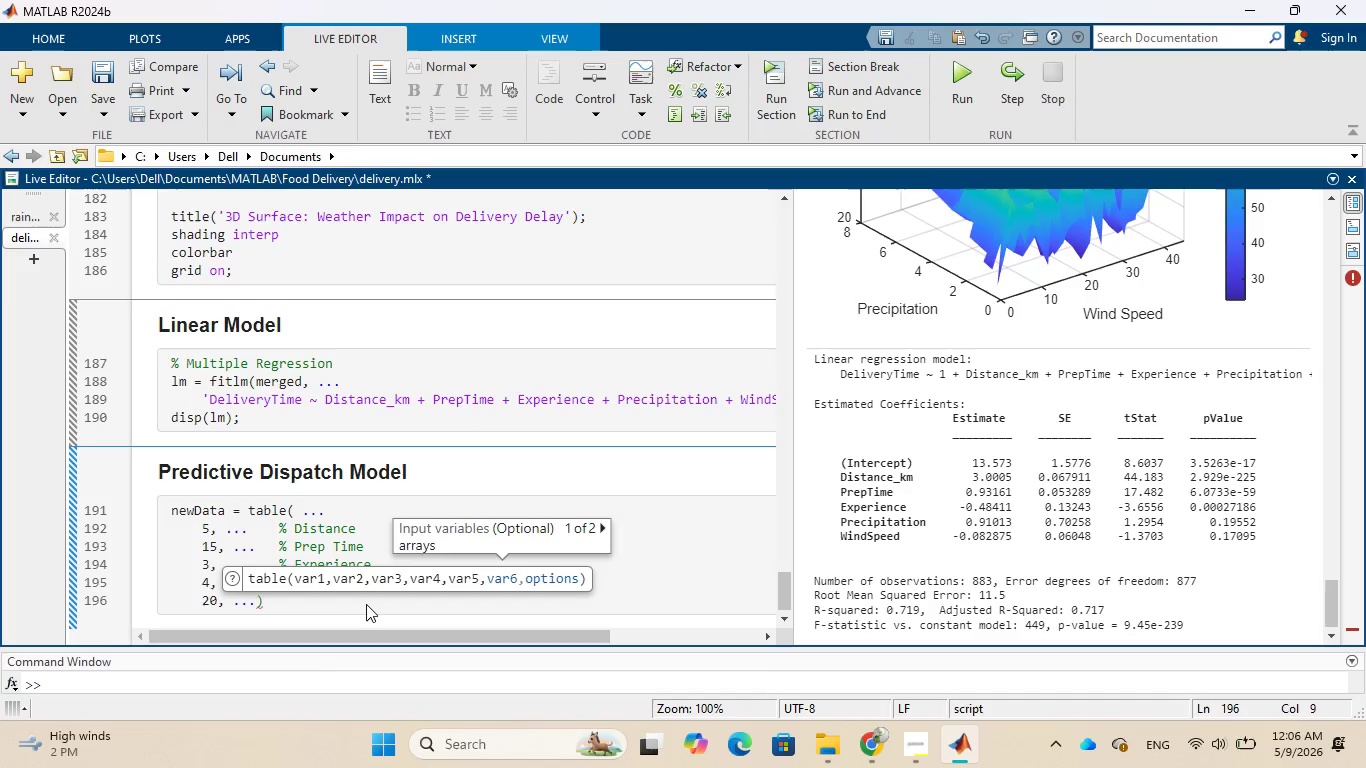 
key(ArrowRight)
 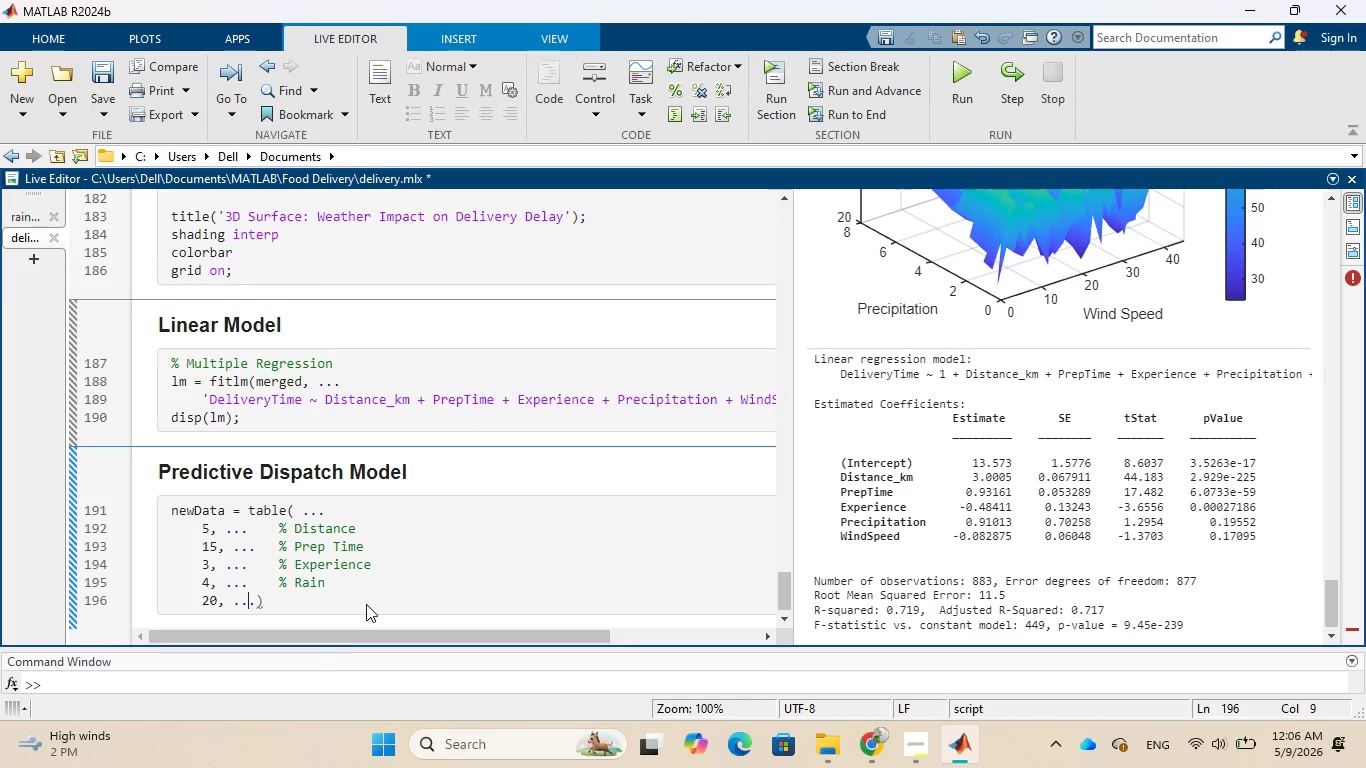 
key(ArrowRight)
 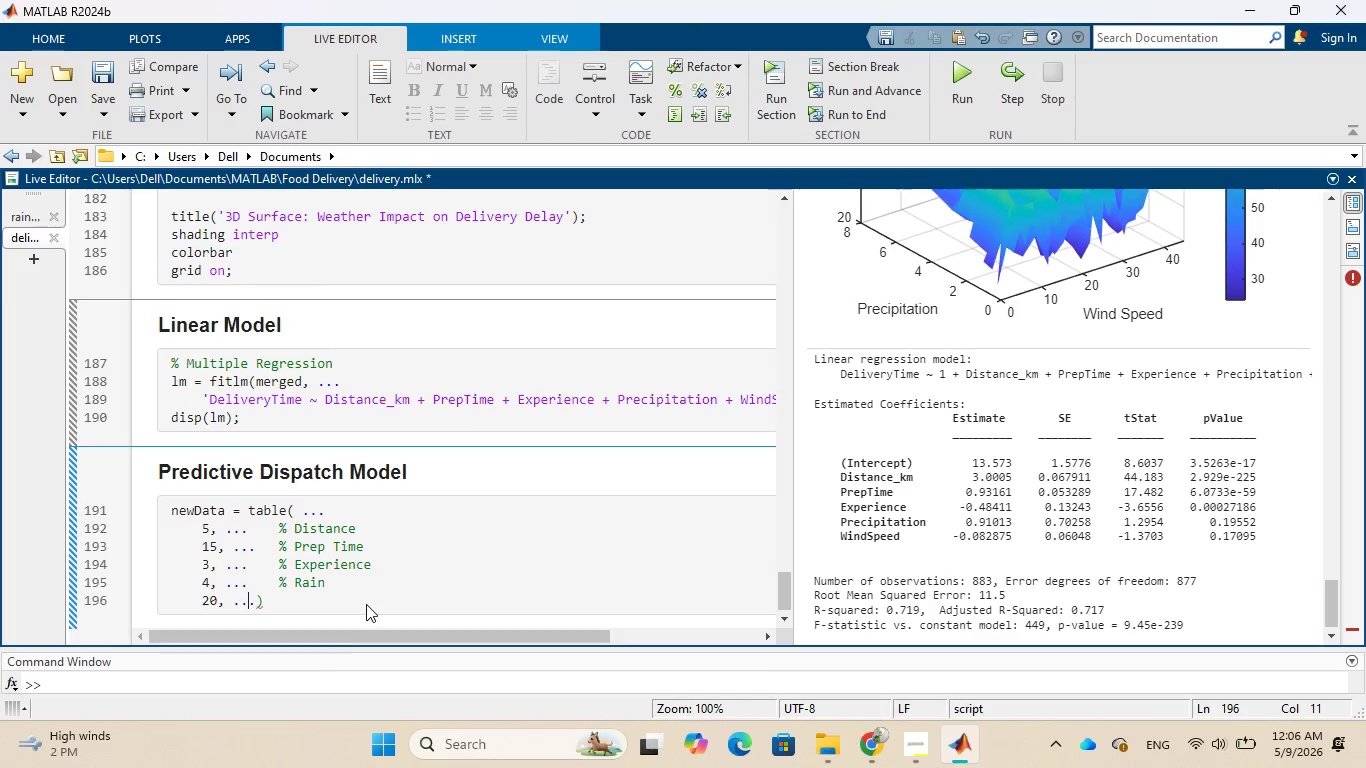 
key(ArrowRight)
 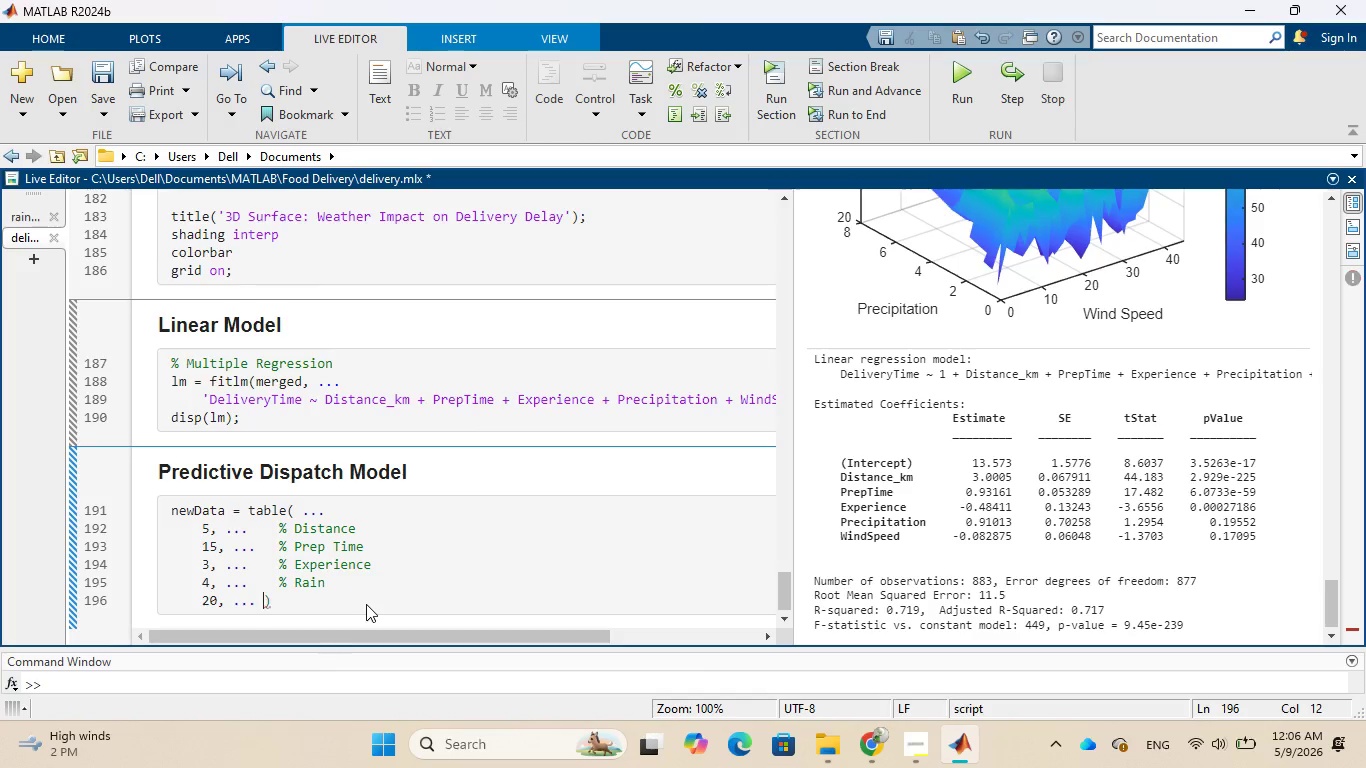 
key(Space)
 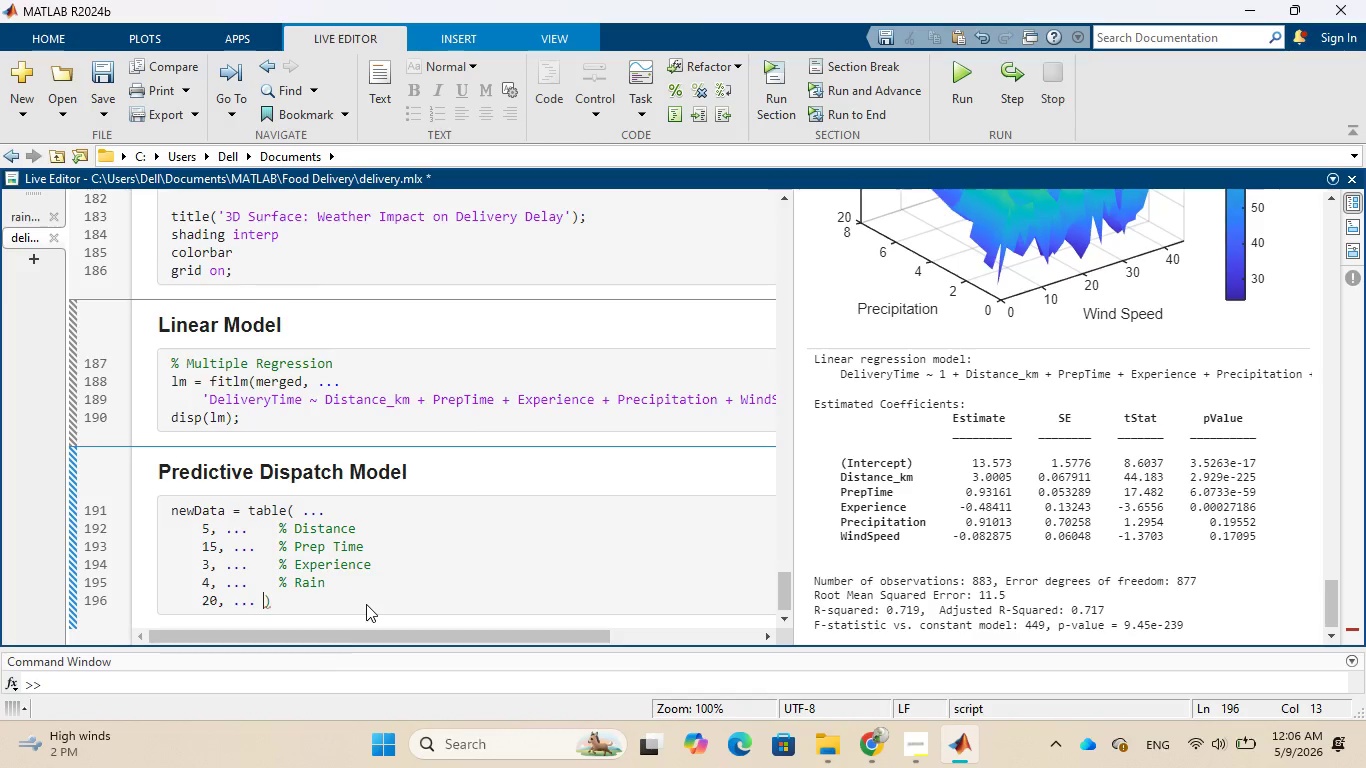 
key(Space)
 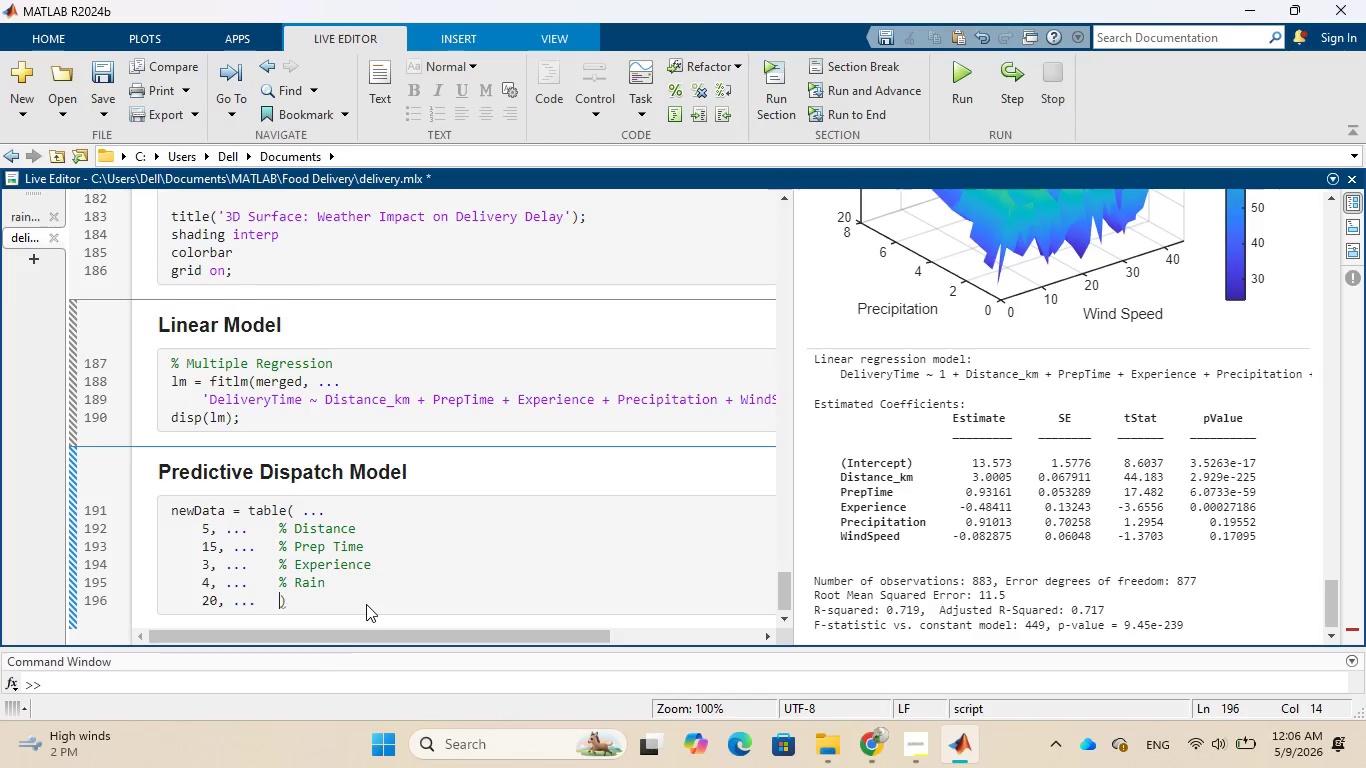 
key(Space)
 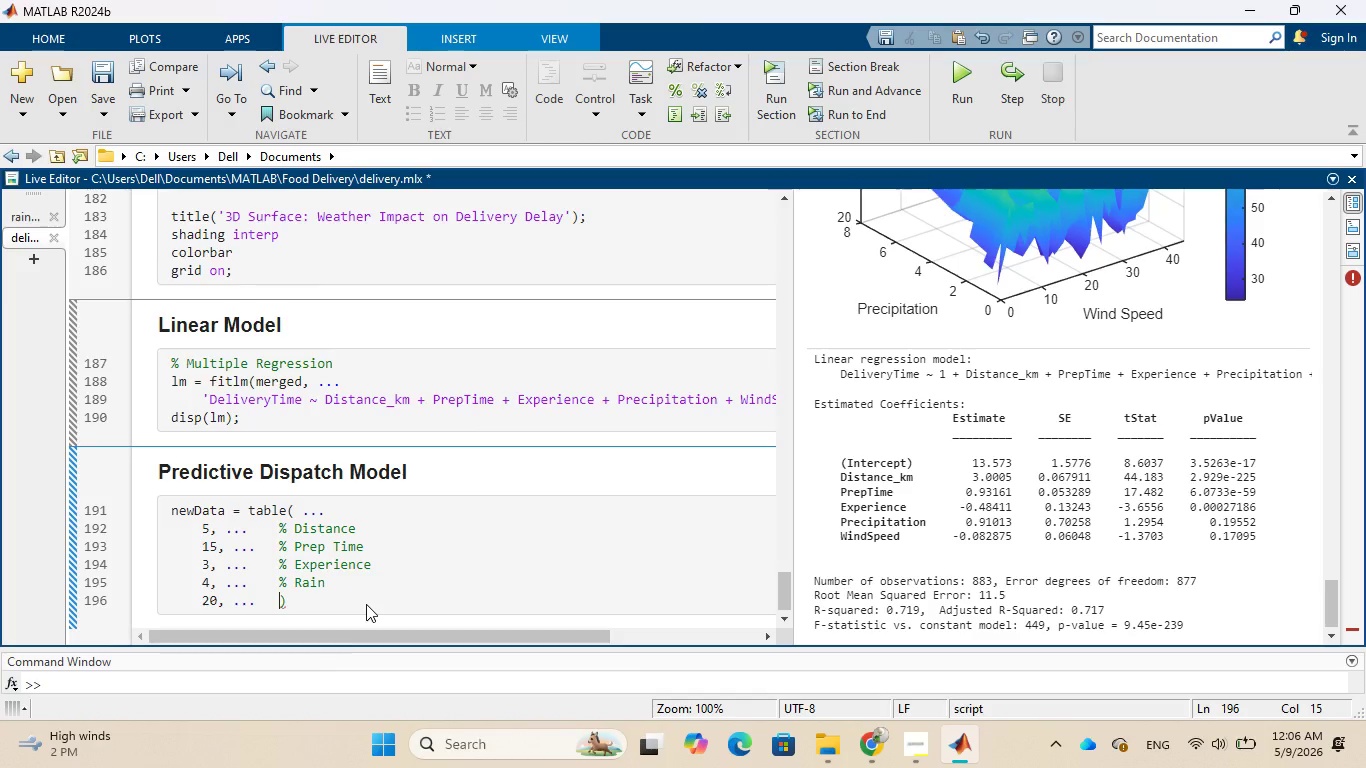 
wait(5.5)
 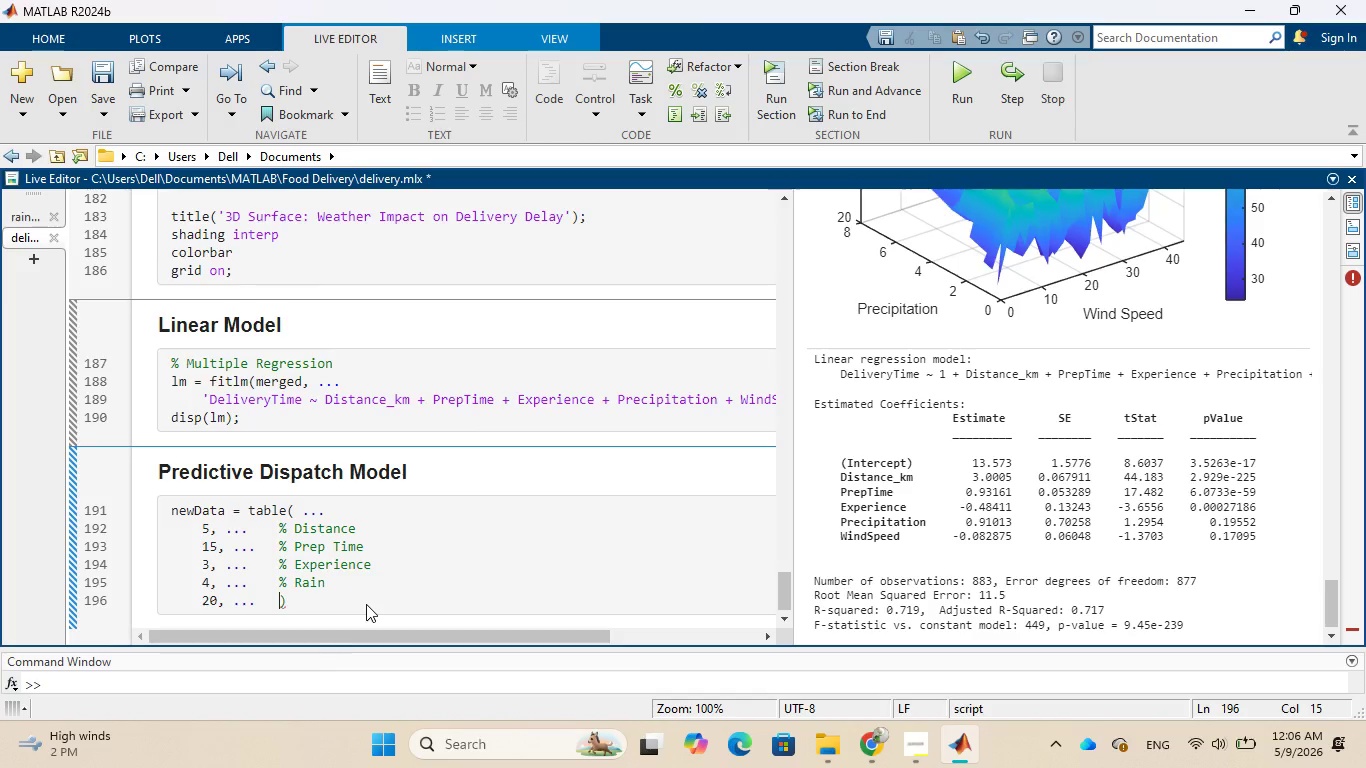 
type(% Wind)
 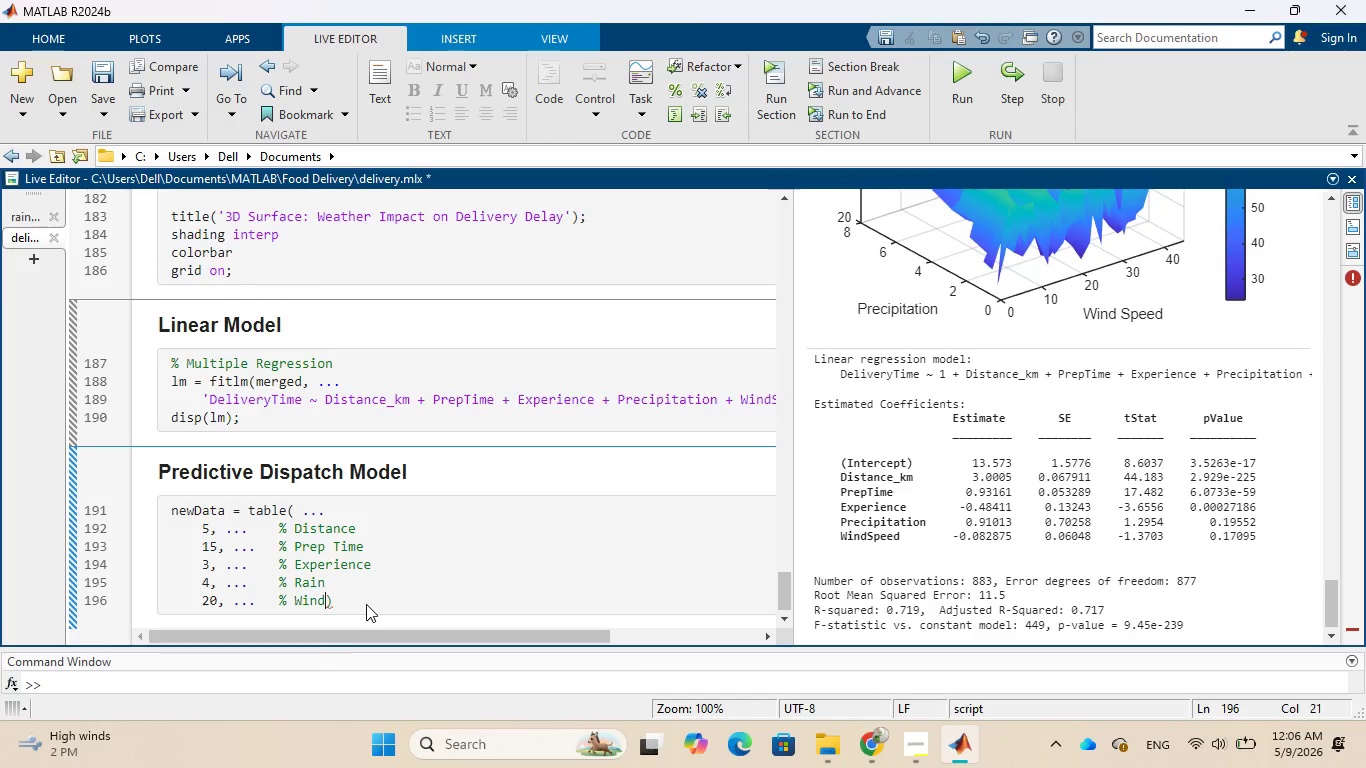 
key(Enter)
 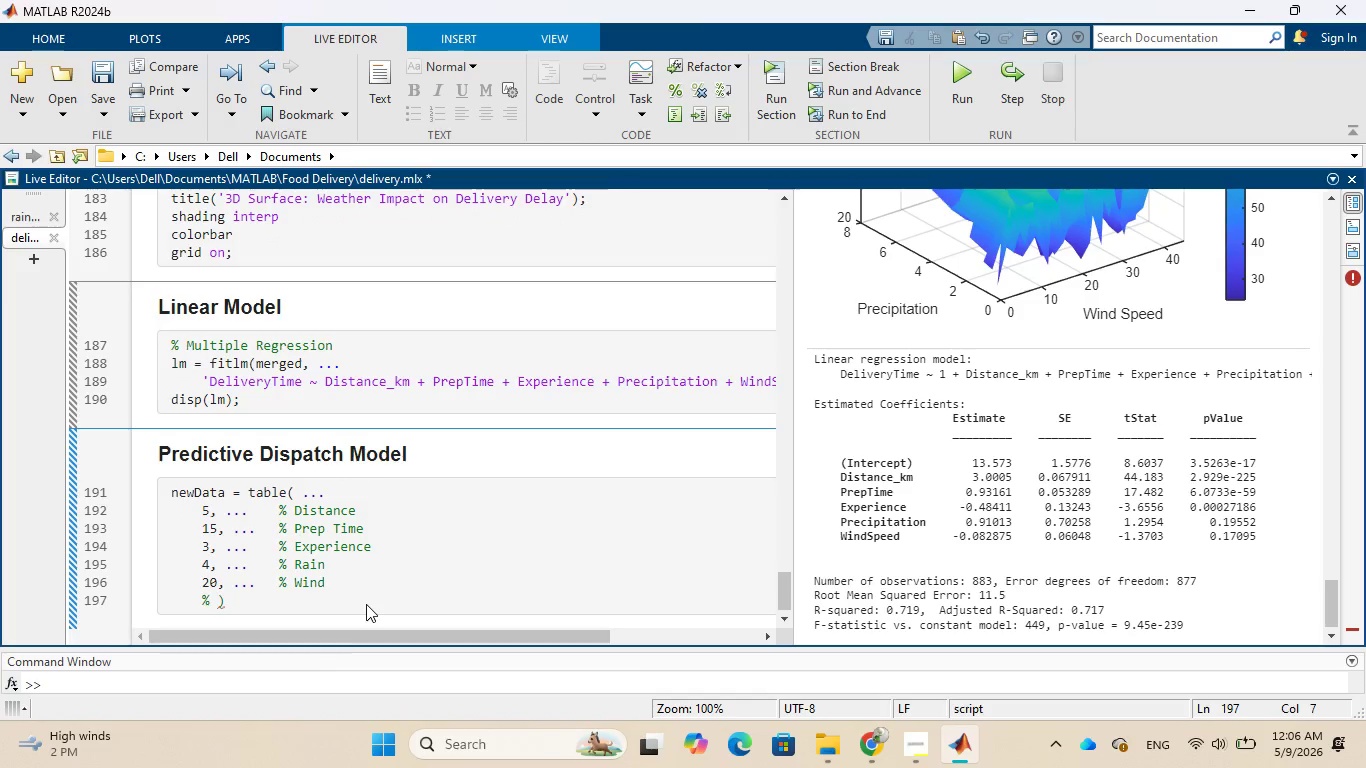 
key(Backspace)
 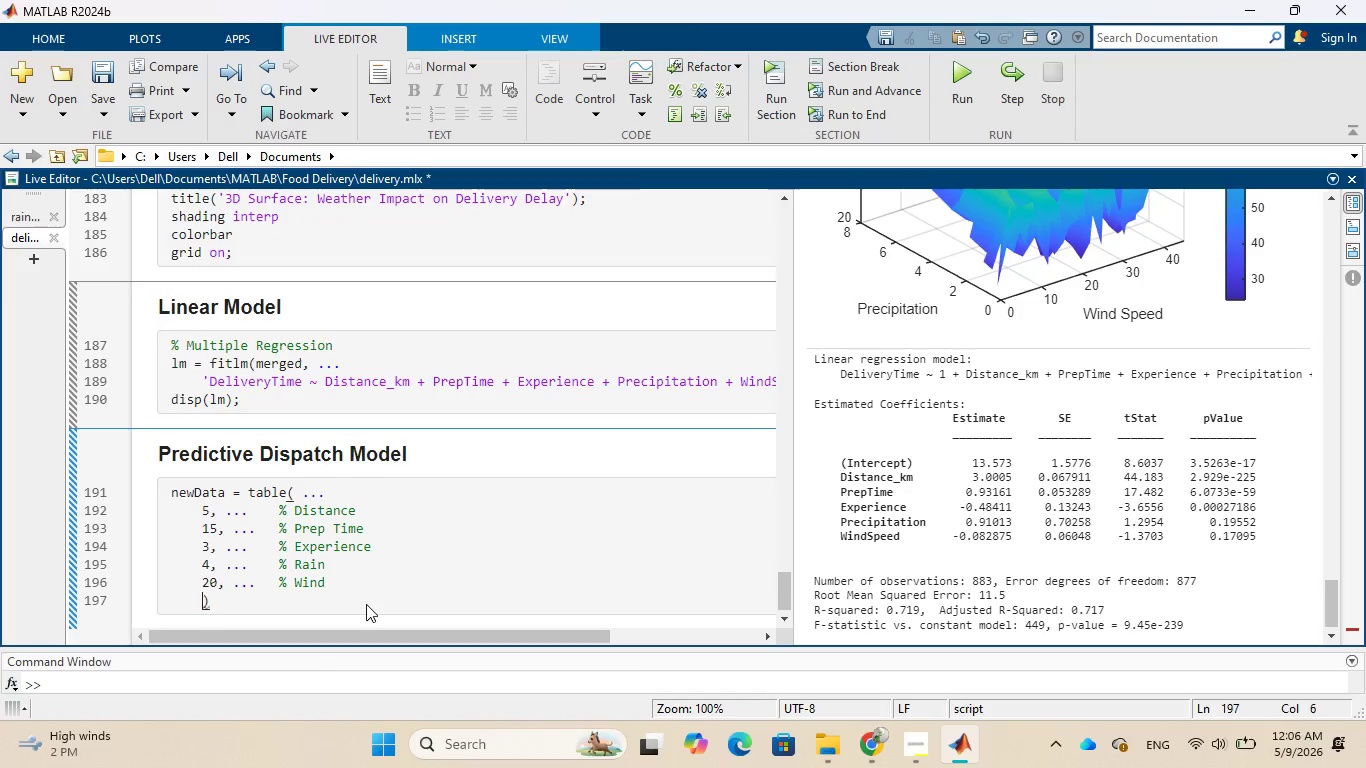 
key(Backspace)
 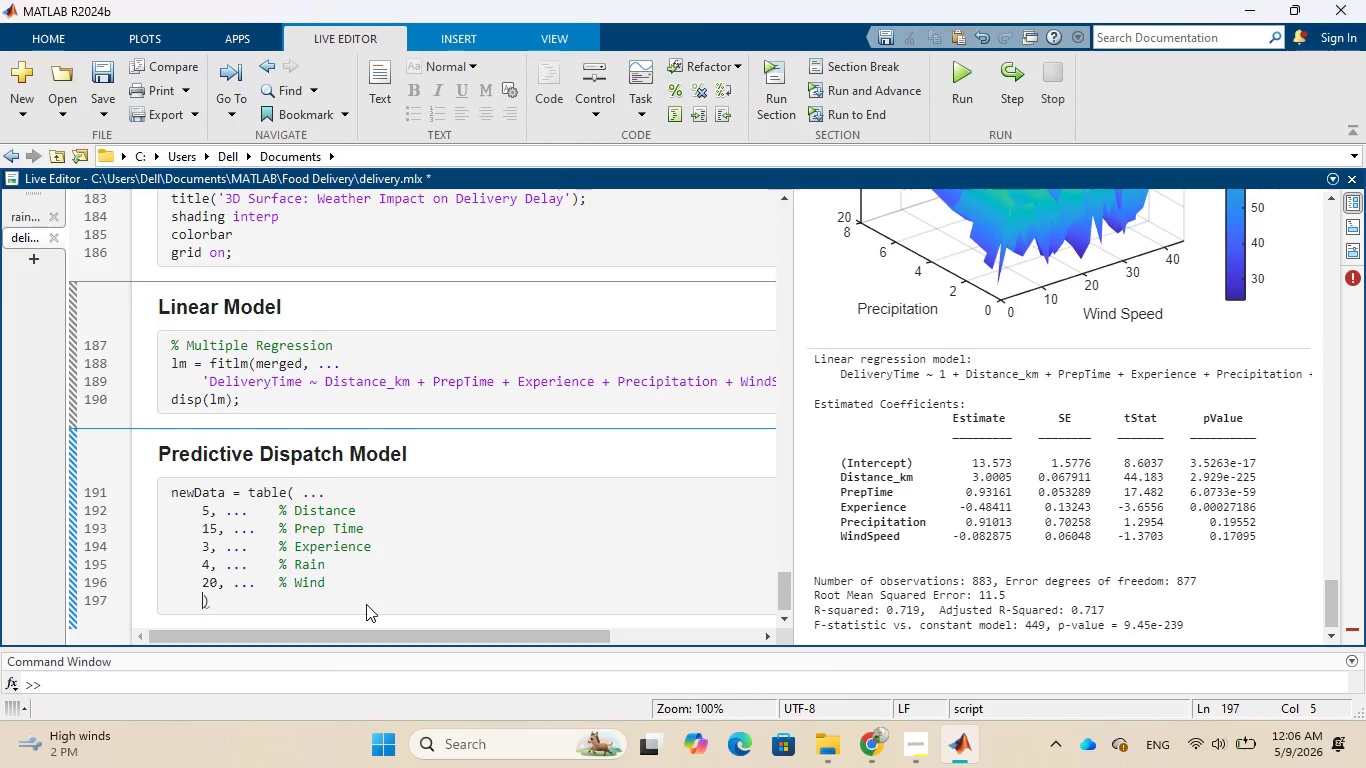 
type('Variable)
key(Tab)
 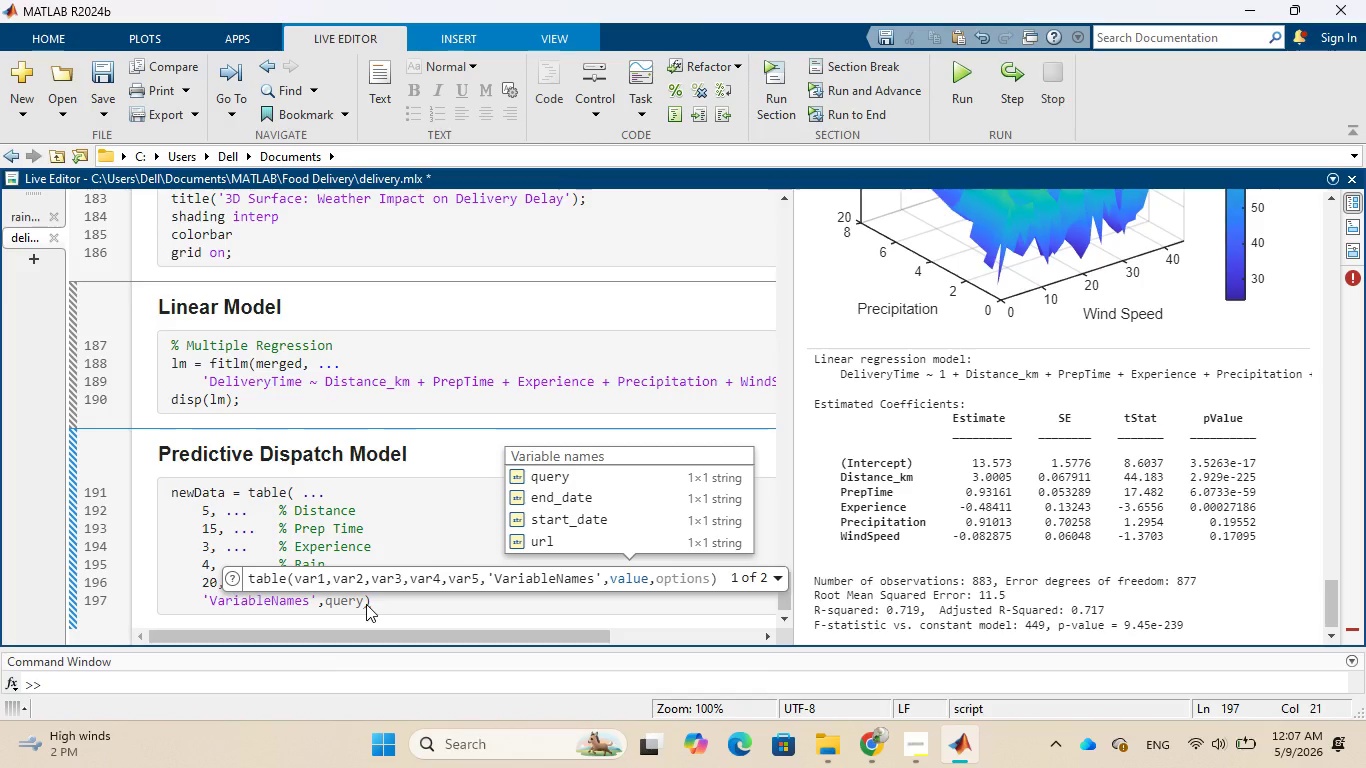 
wait(7.73)
 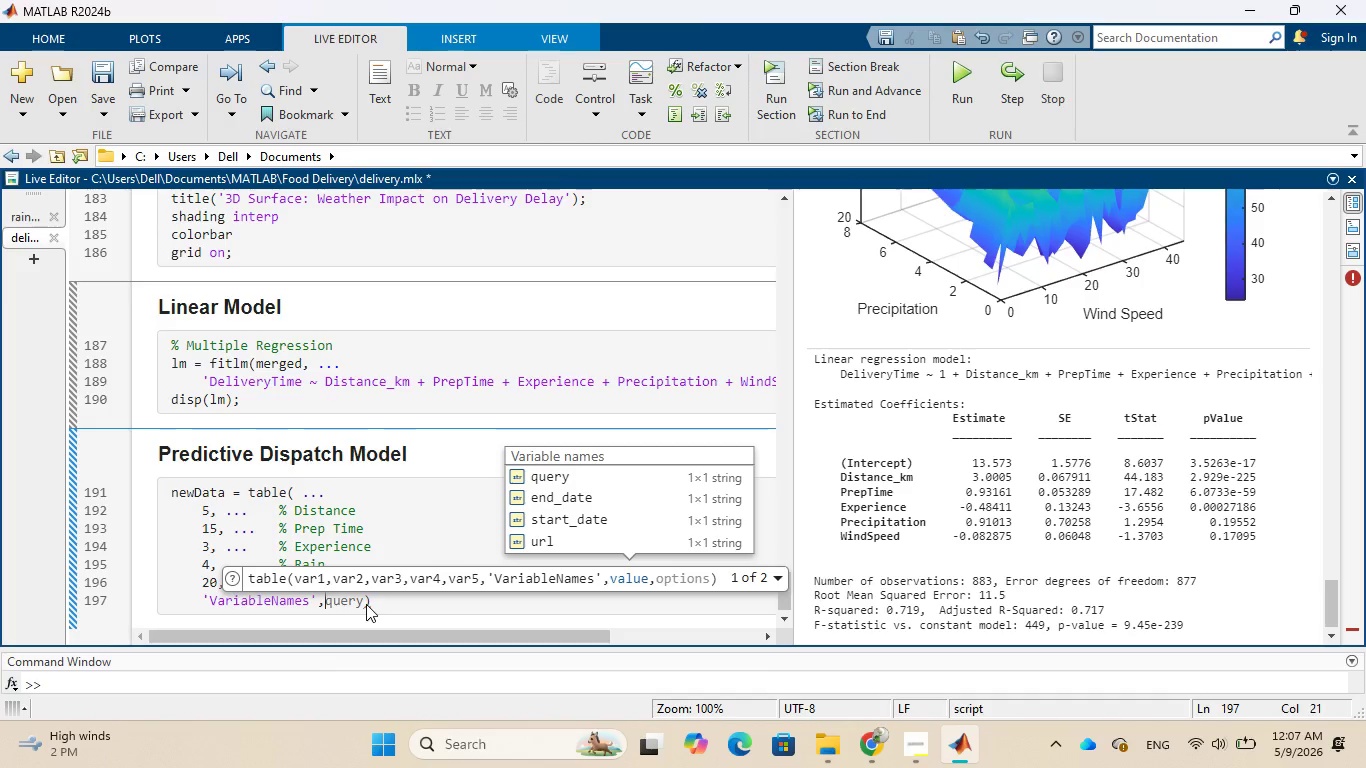 
key(Space)
 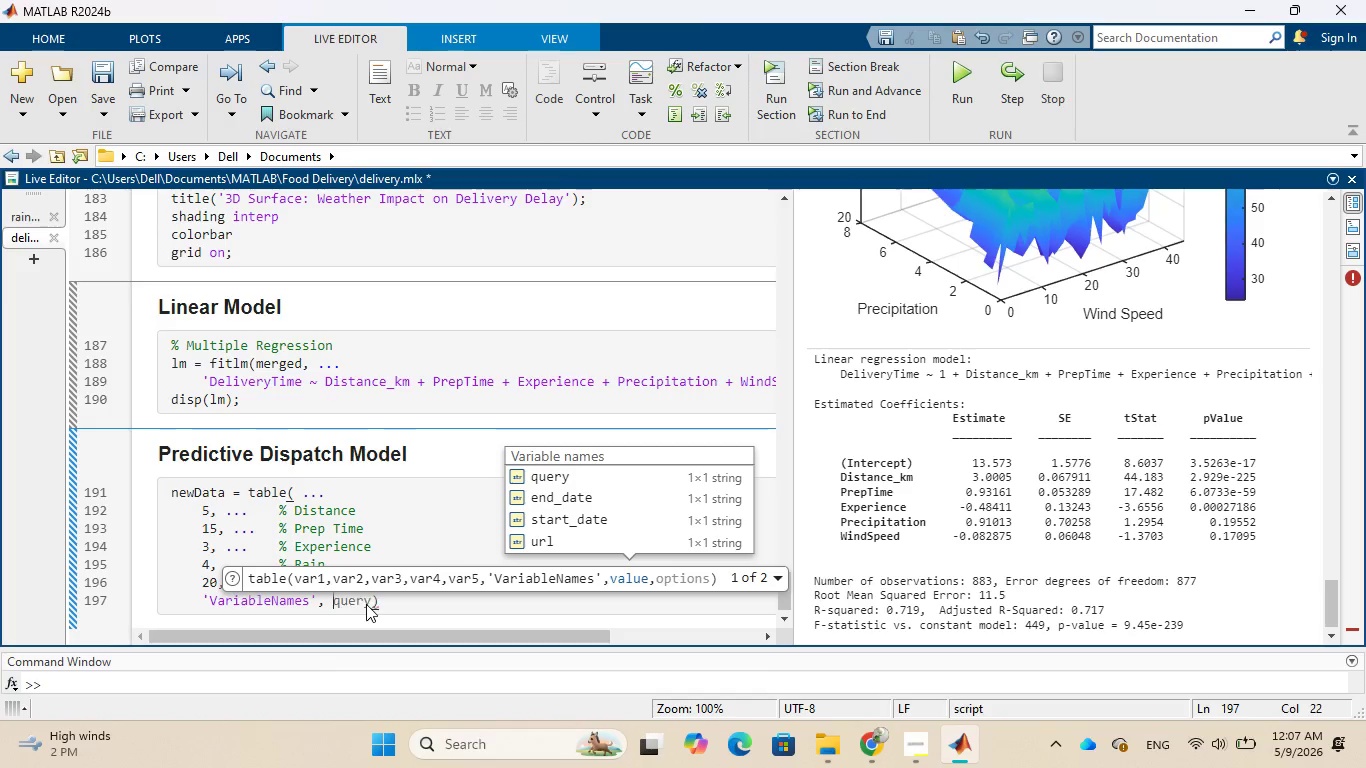 
key(Period)
 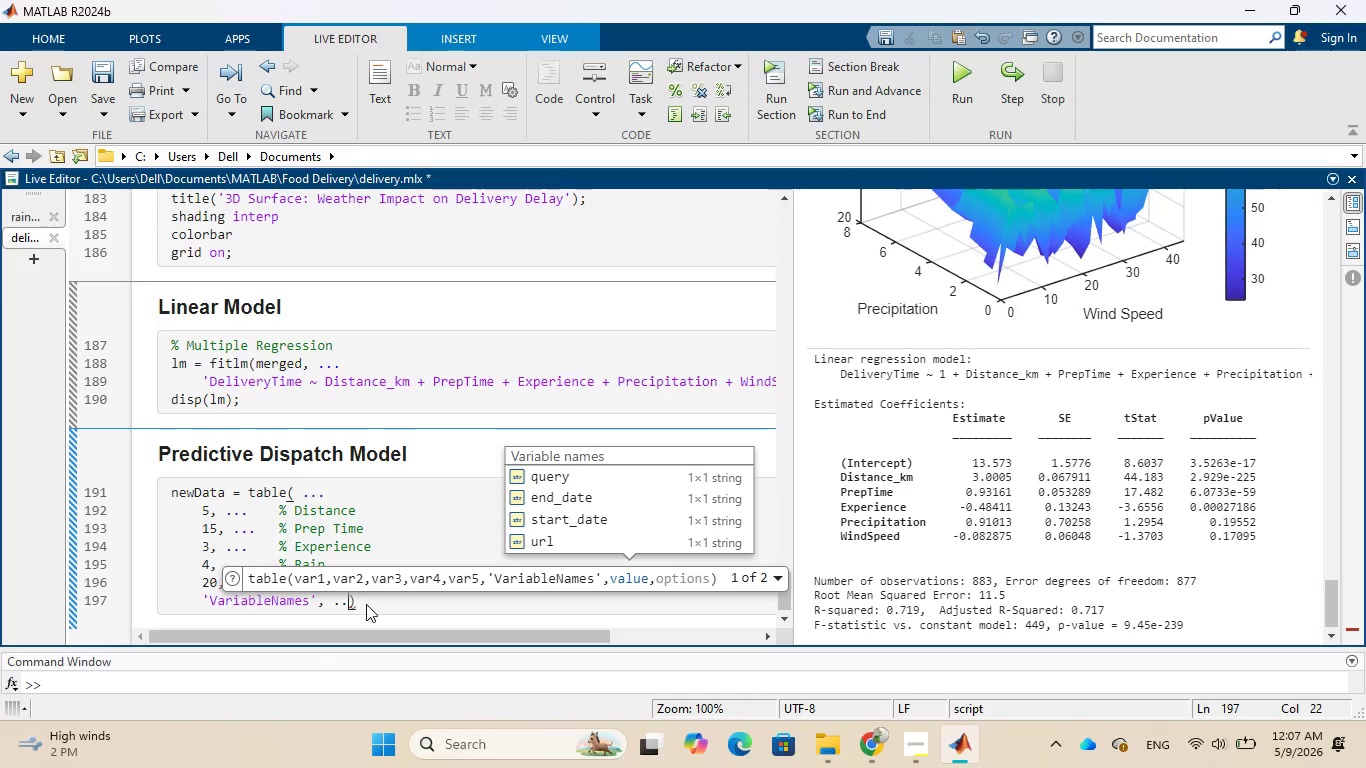 
key(Period)
 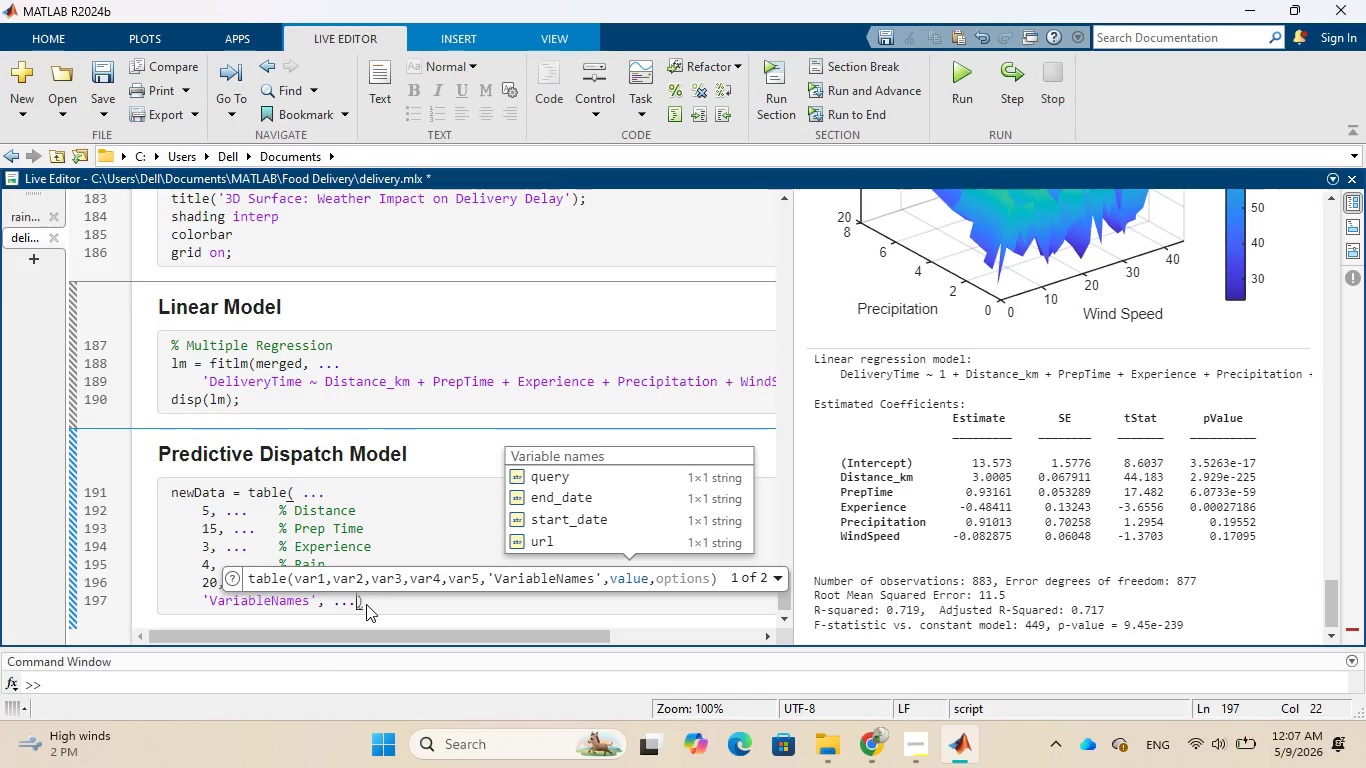 
key(Period)
 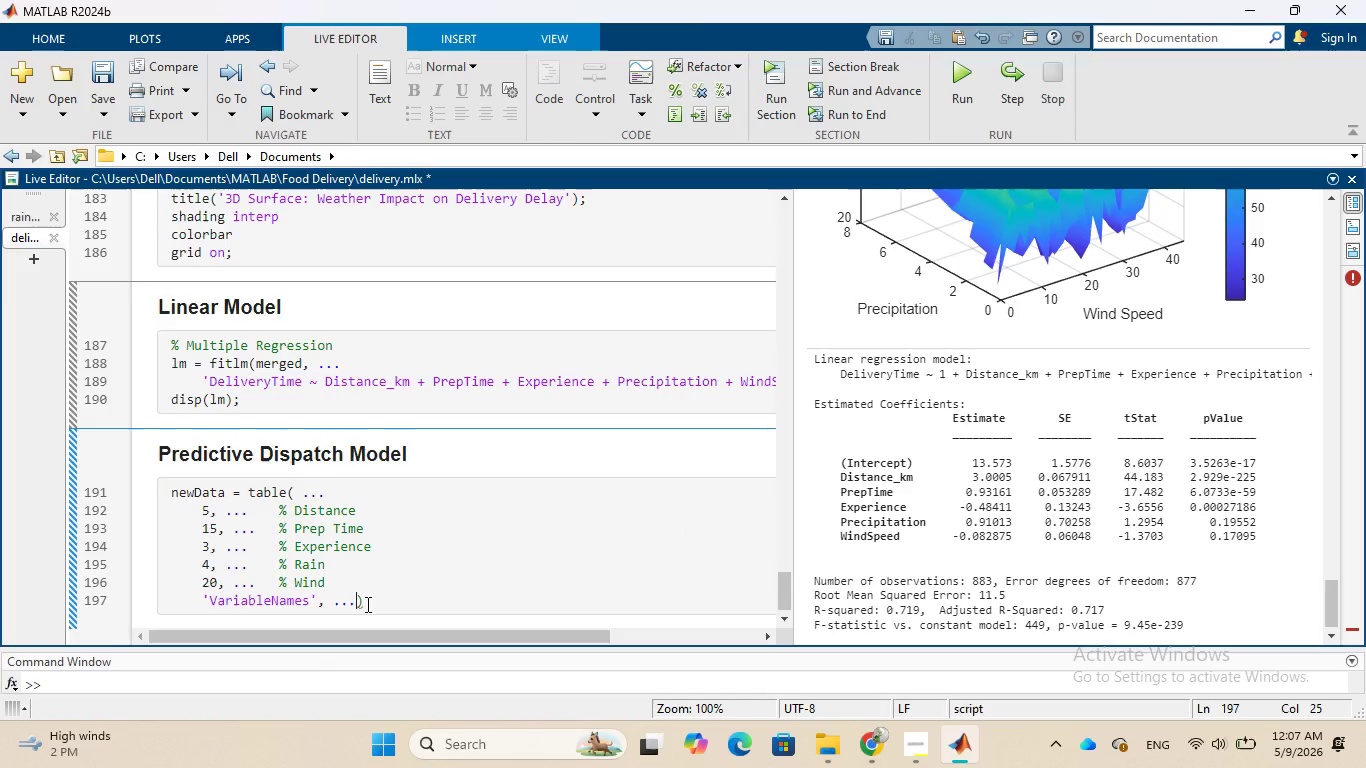 
key(Enter)
 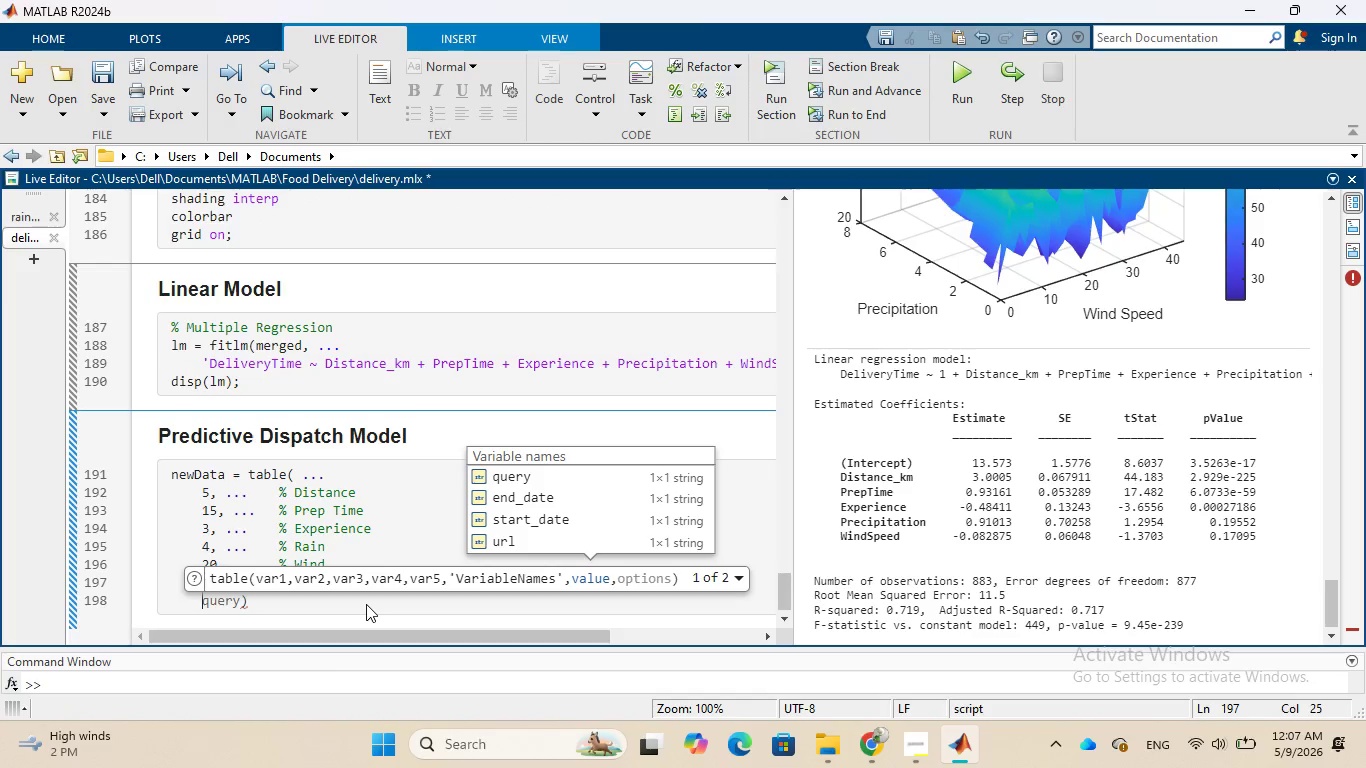 
hold_key(key=ShiftRight, duration=0.59)
 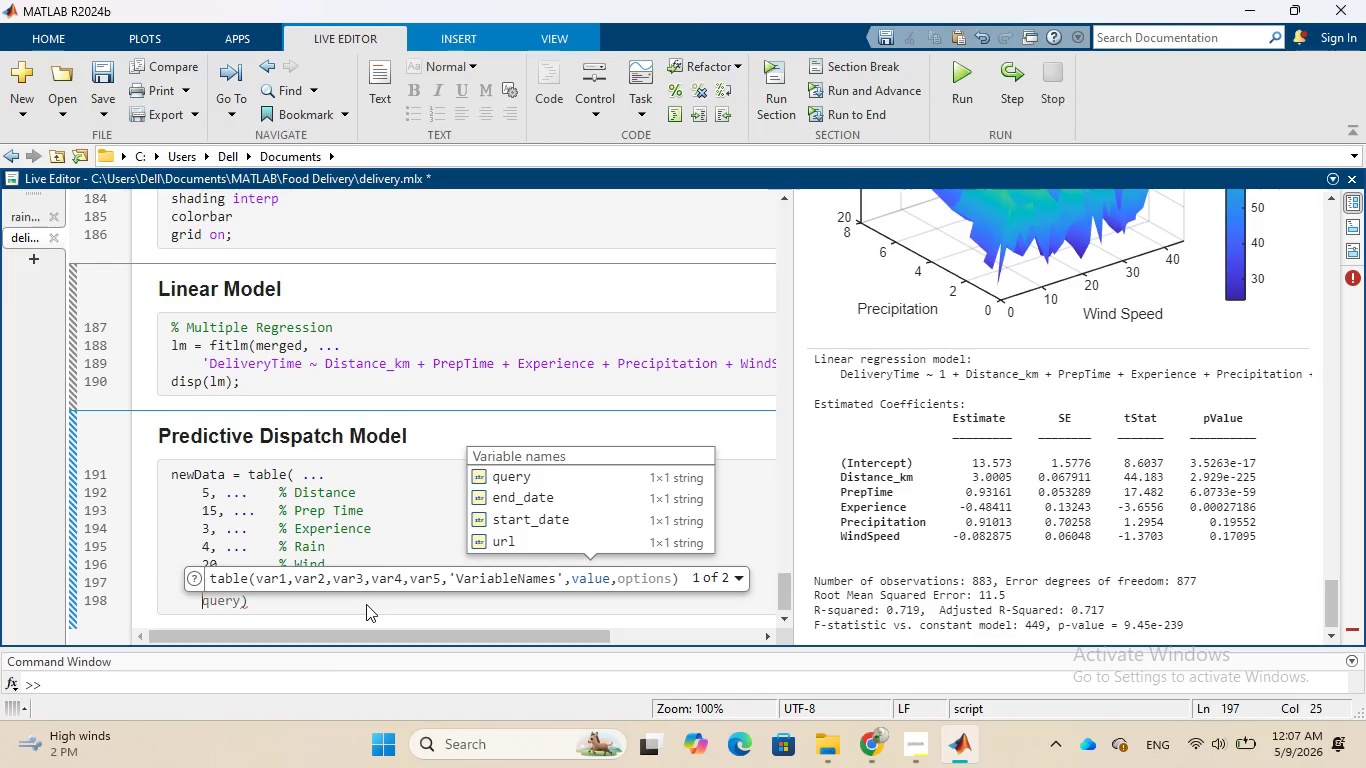 
key(Shift+BracketLeft)
 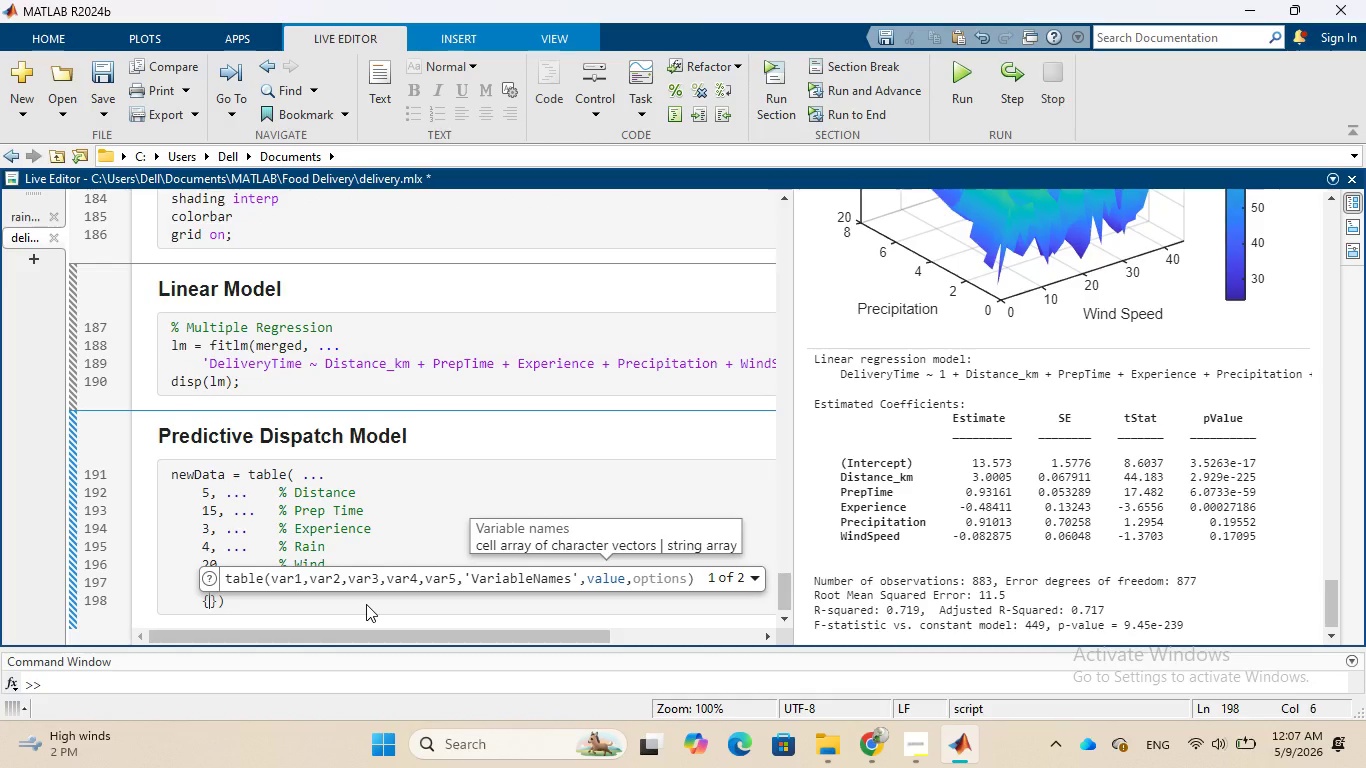 
wait(5.25)
 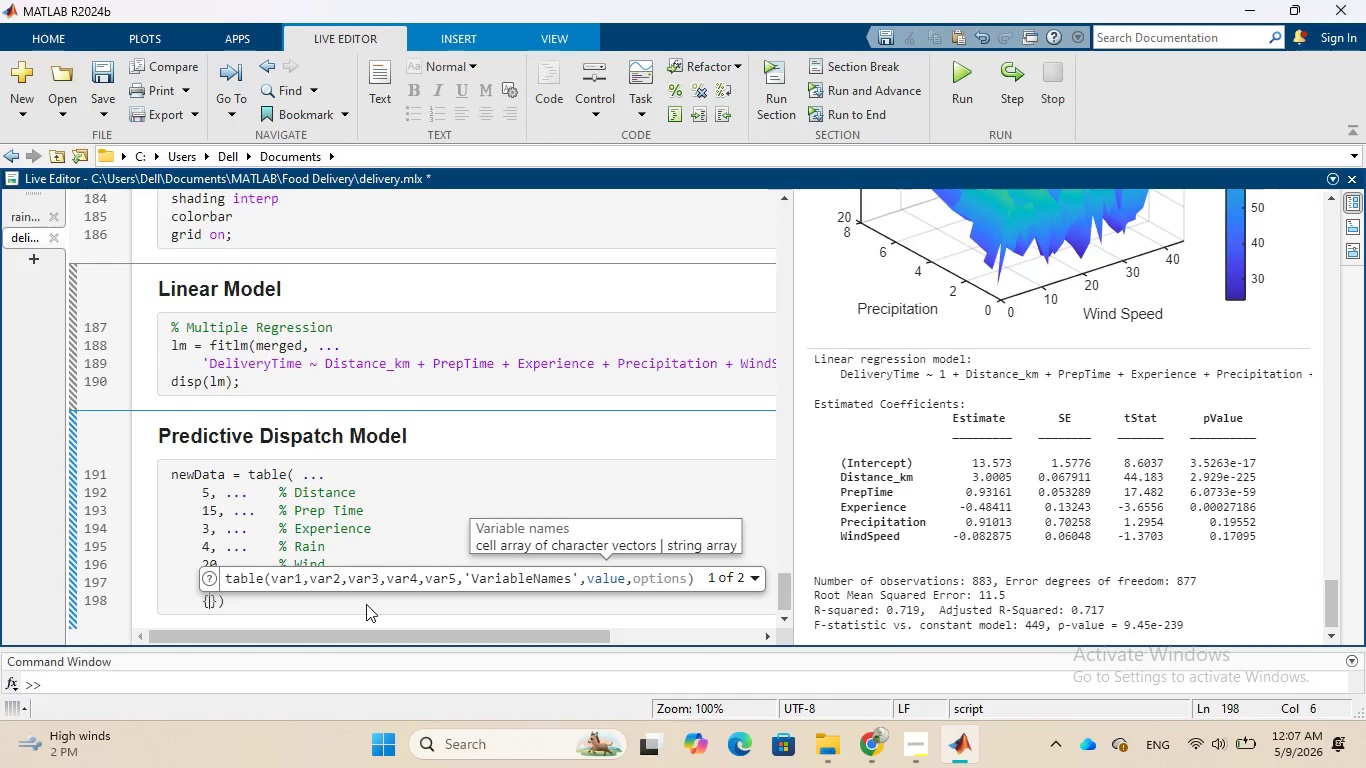 
key(Quote)
 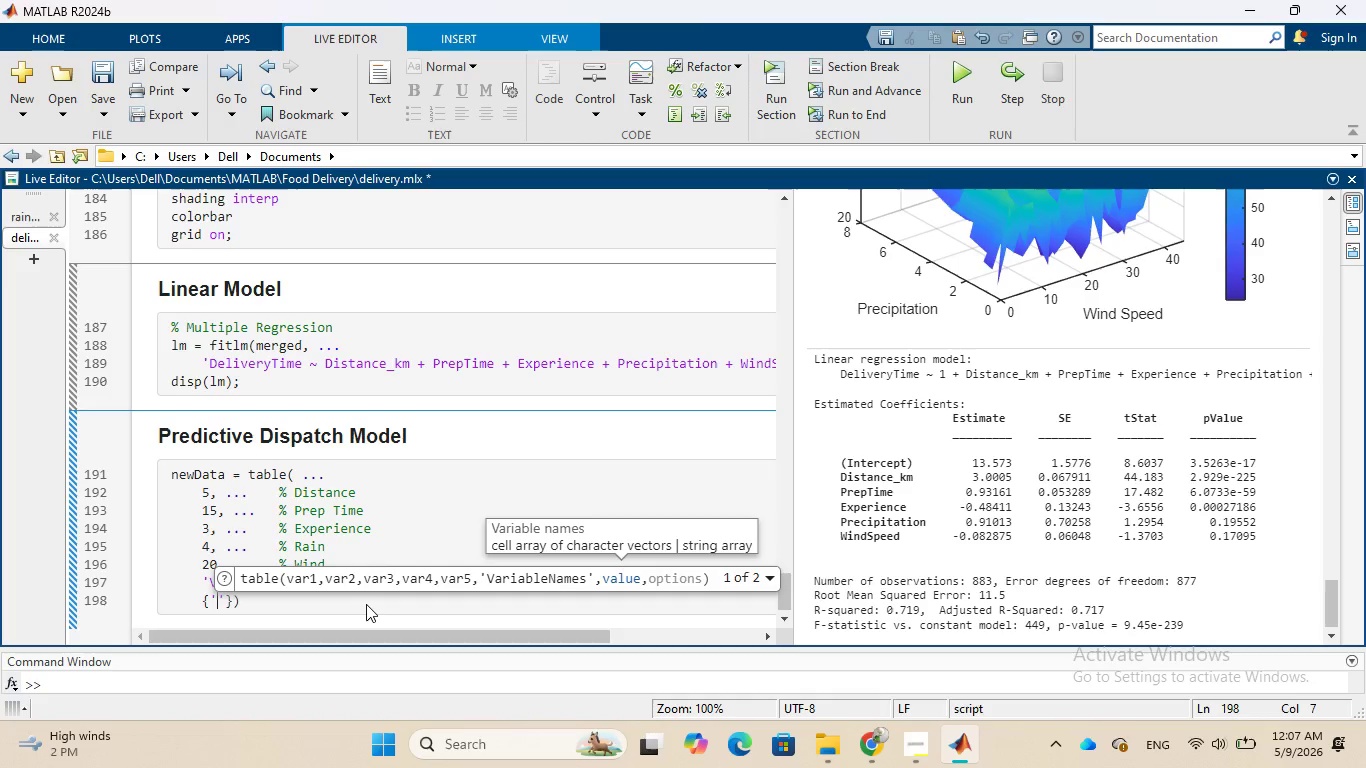 
wait(5.05)
 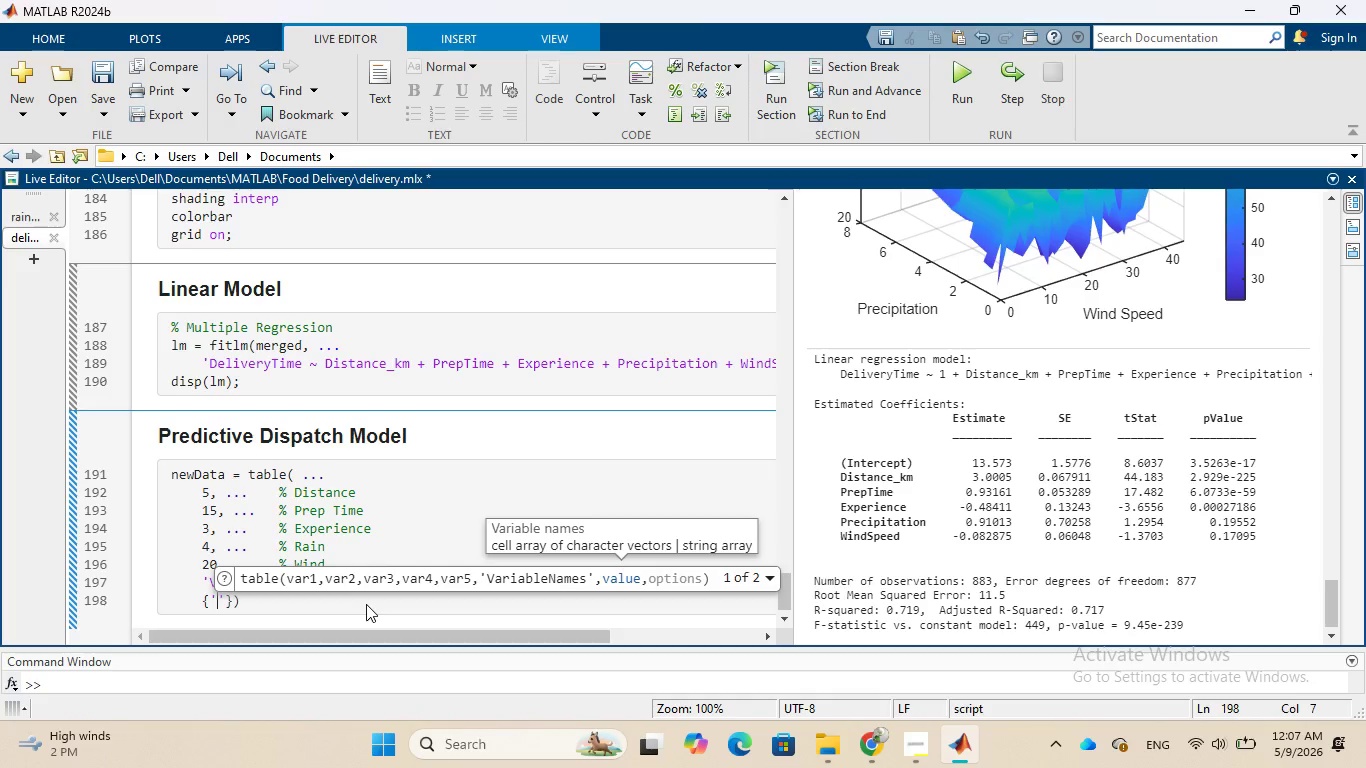 
type(distance_km)
 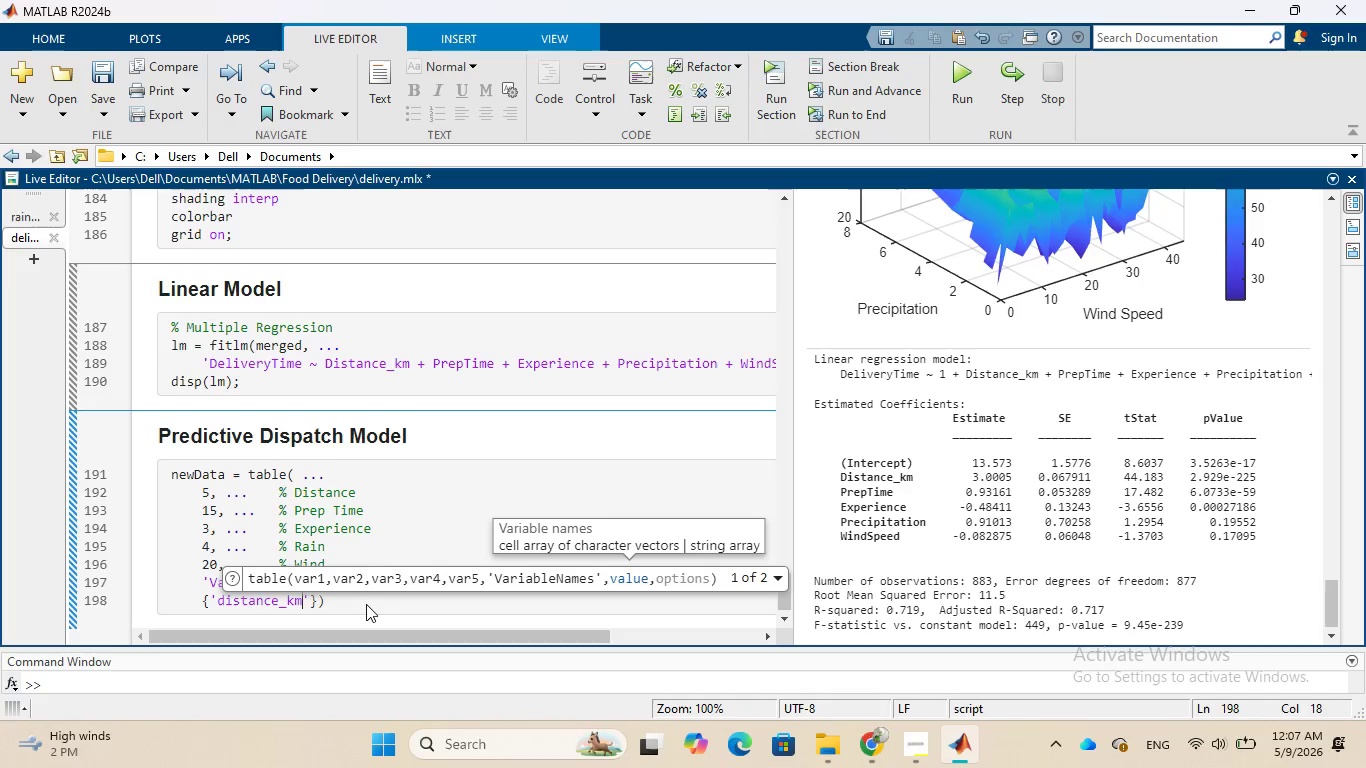 
key(ArrowRight)
 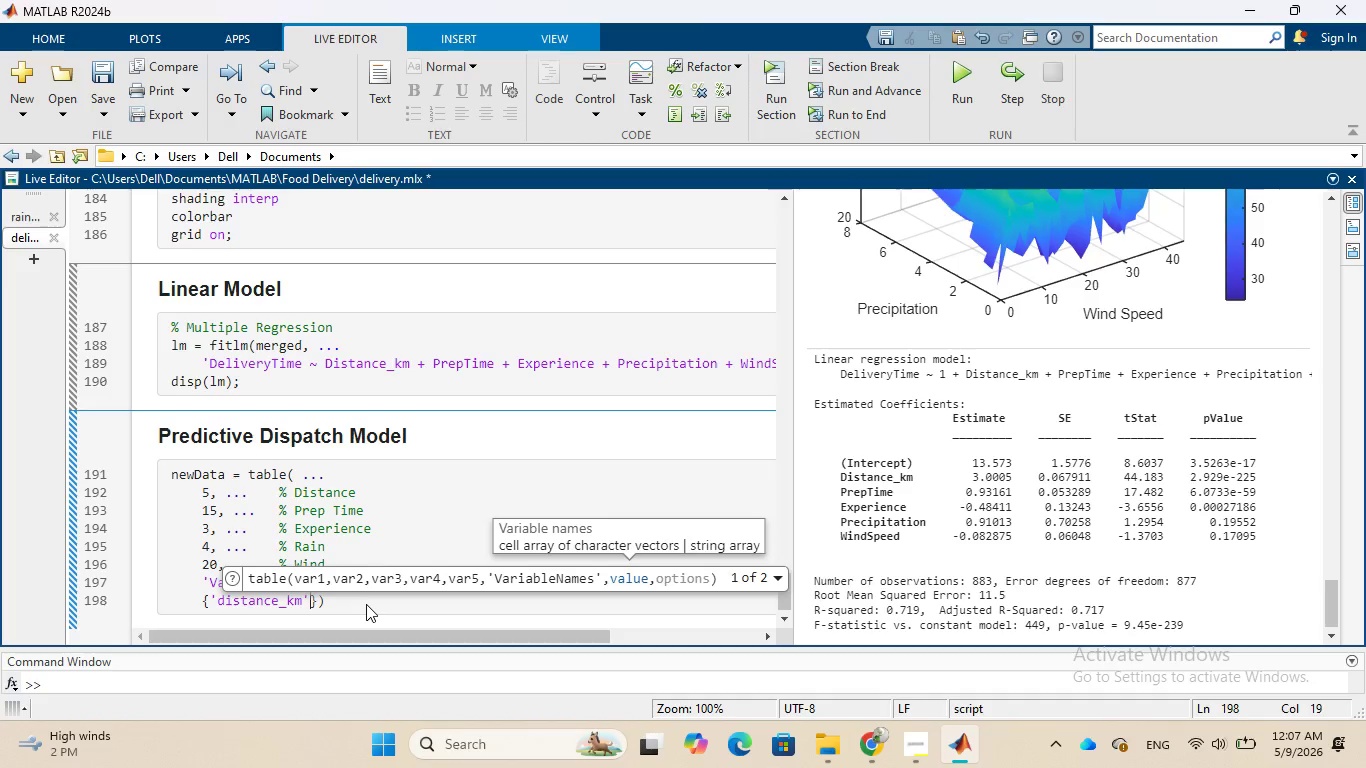 
key(Comma)
 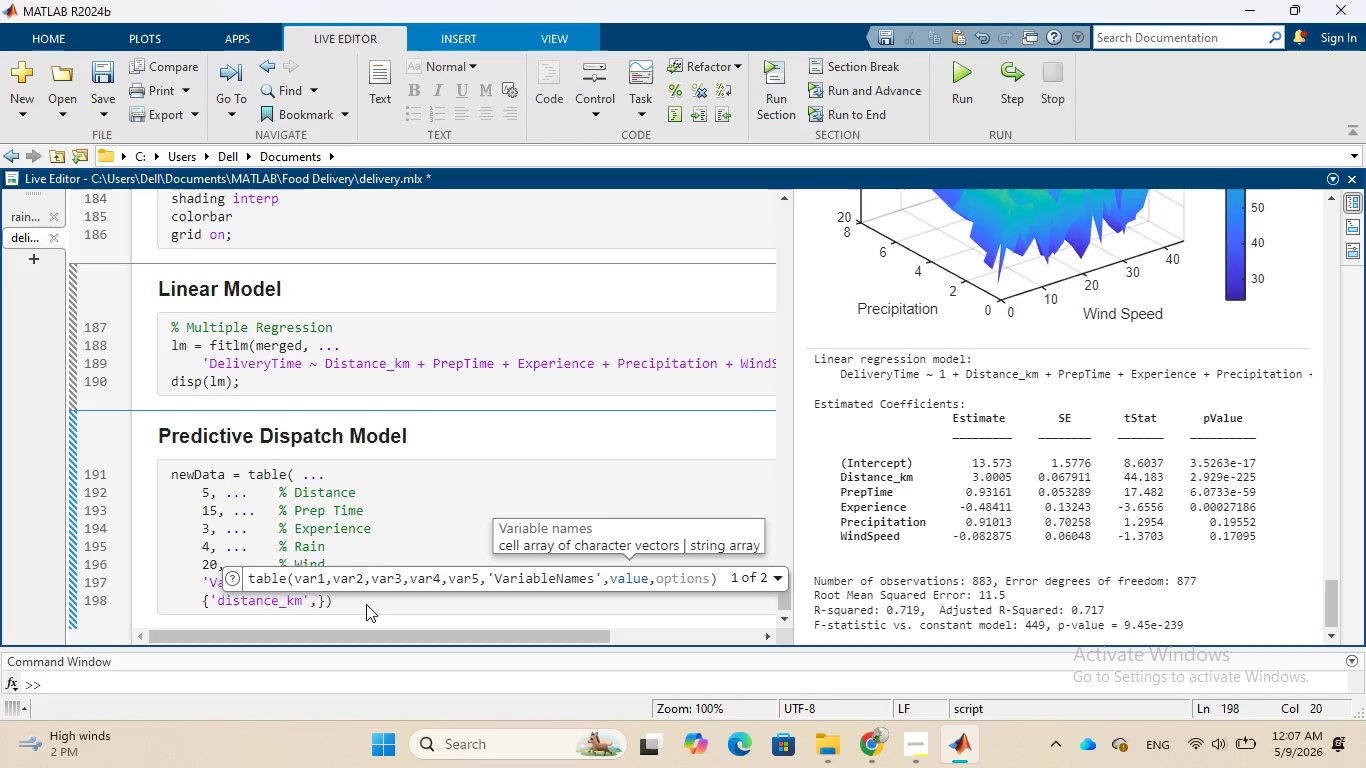 
key(Quote)
 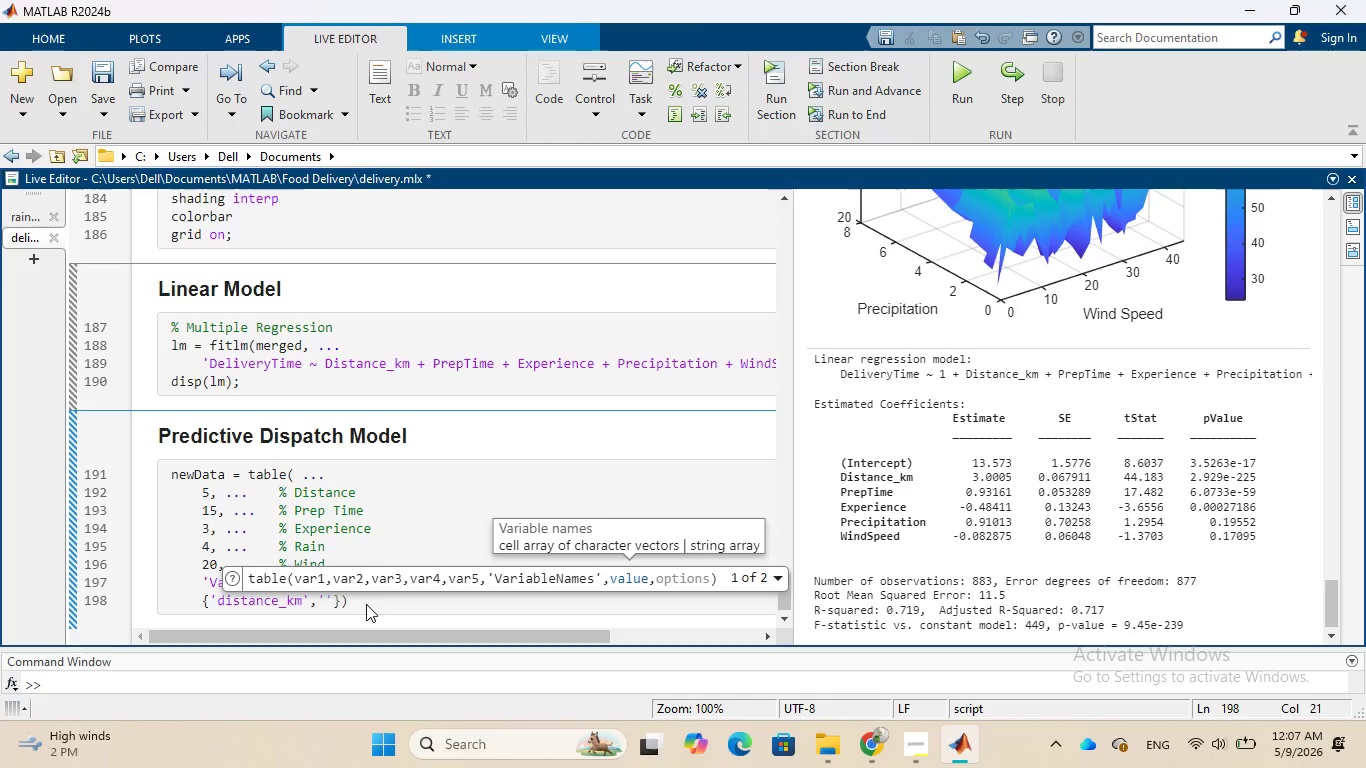 
type(PrepTime)
 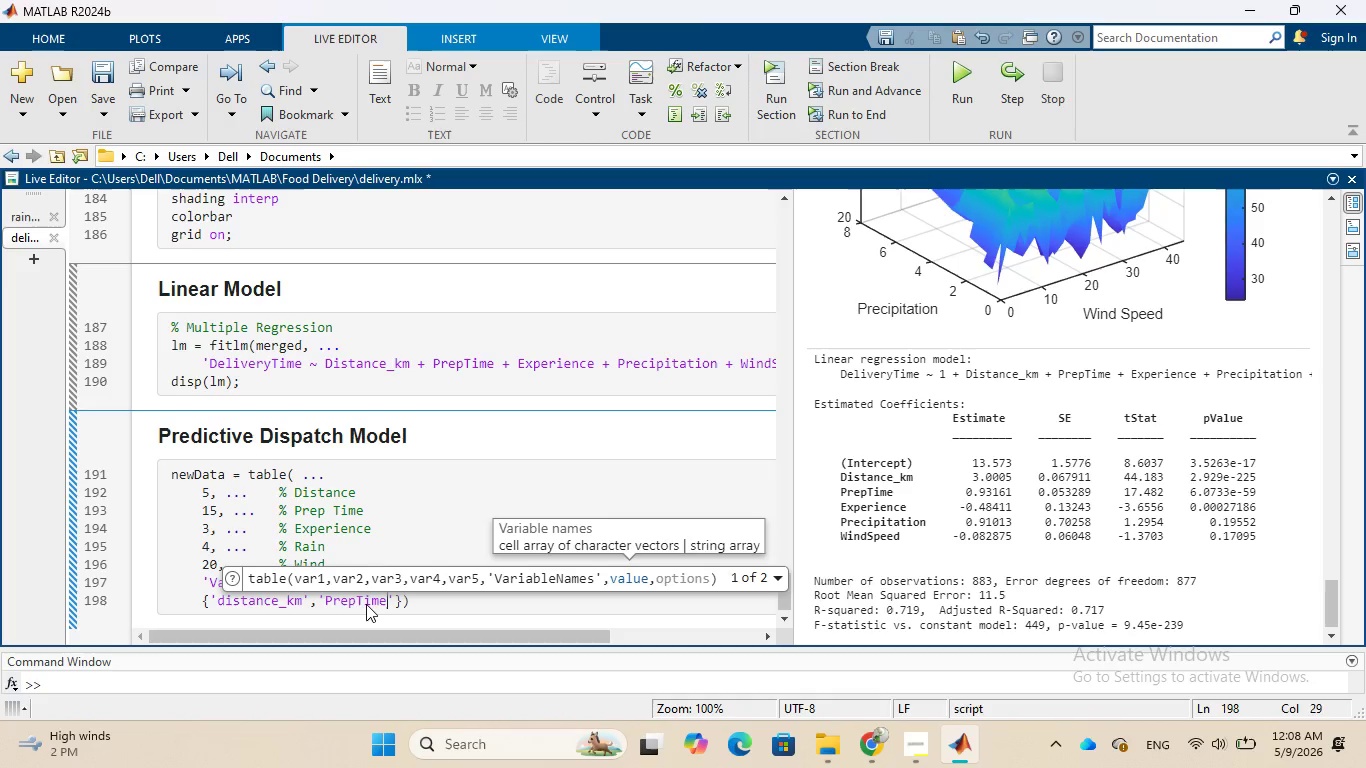 
key(ArrowRight)
 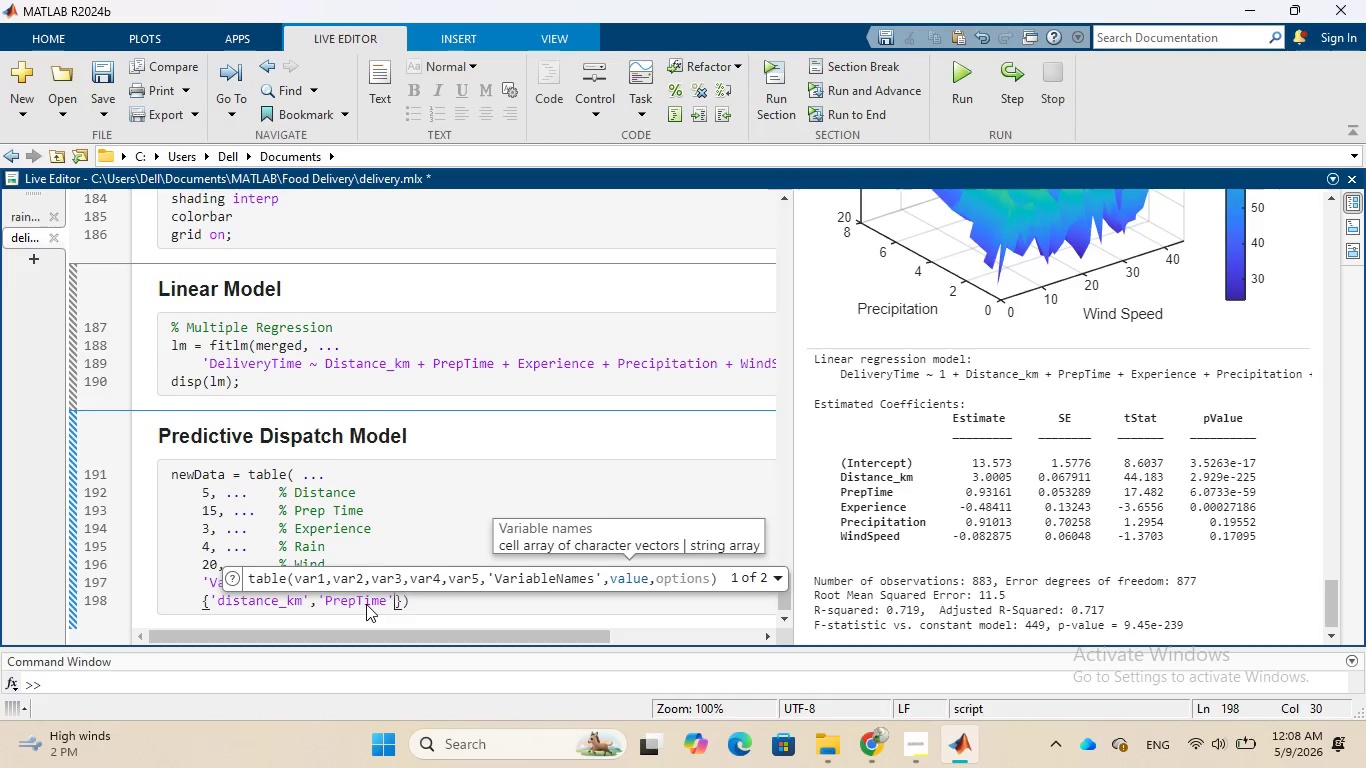 
key(Comma)
 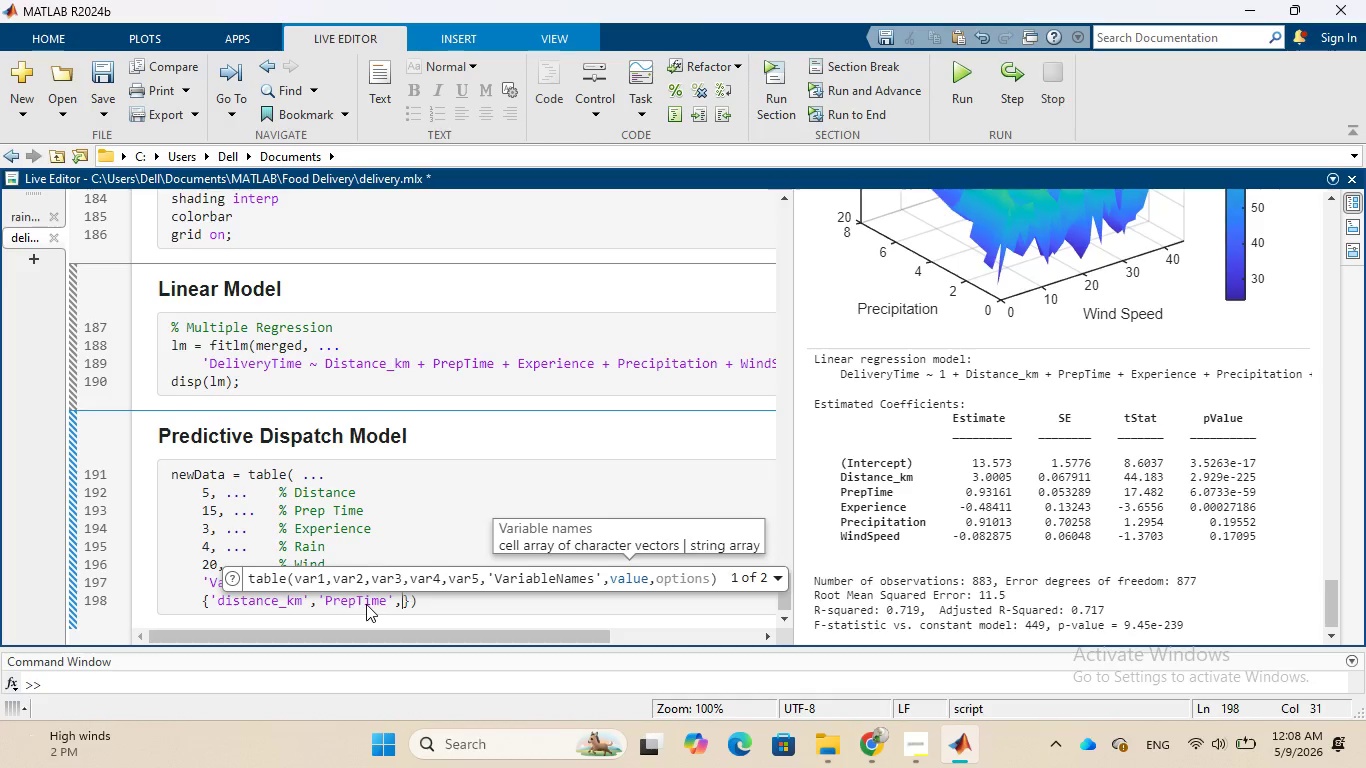 
type('Experience)
 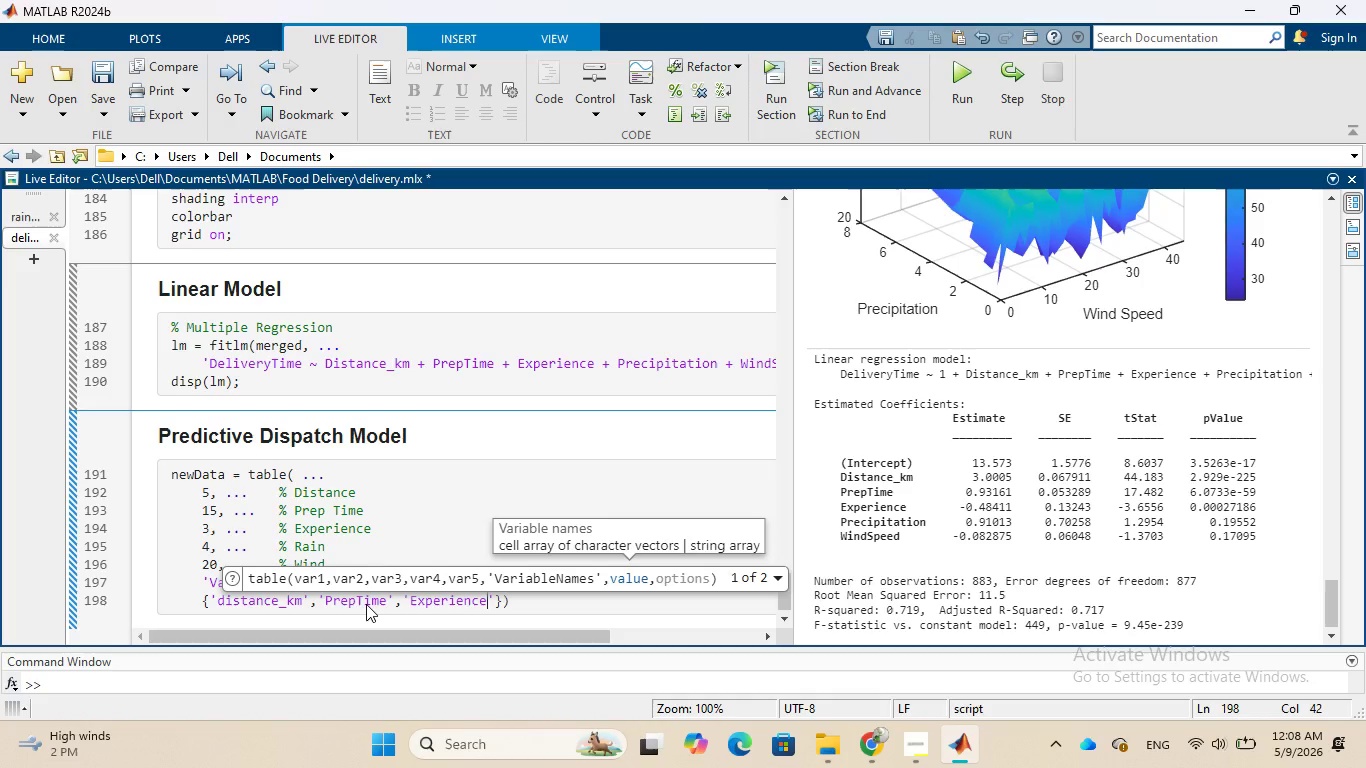 
wait(6.56)
 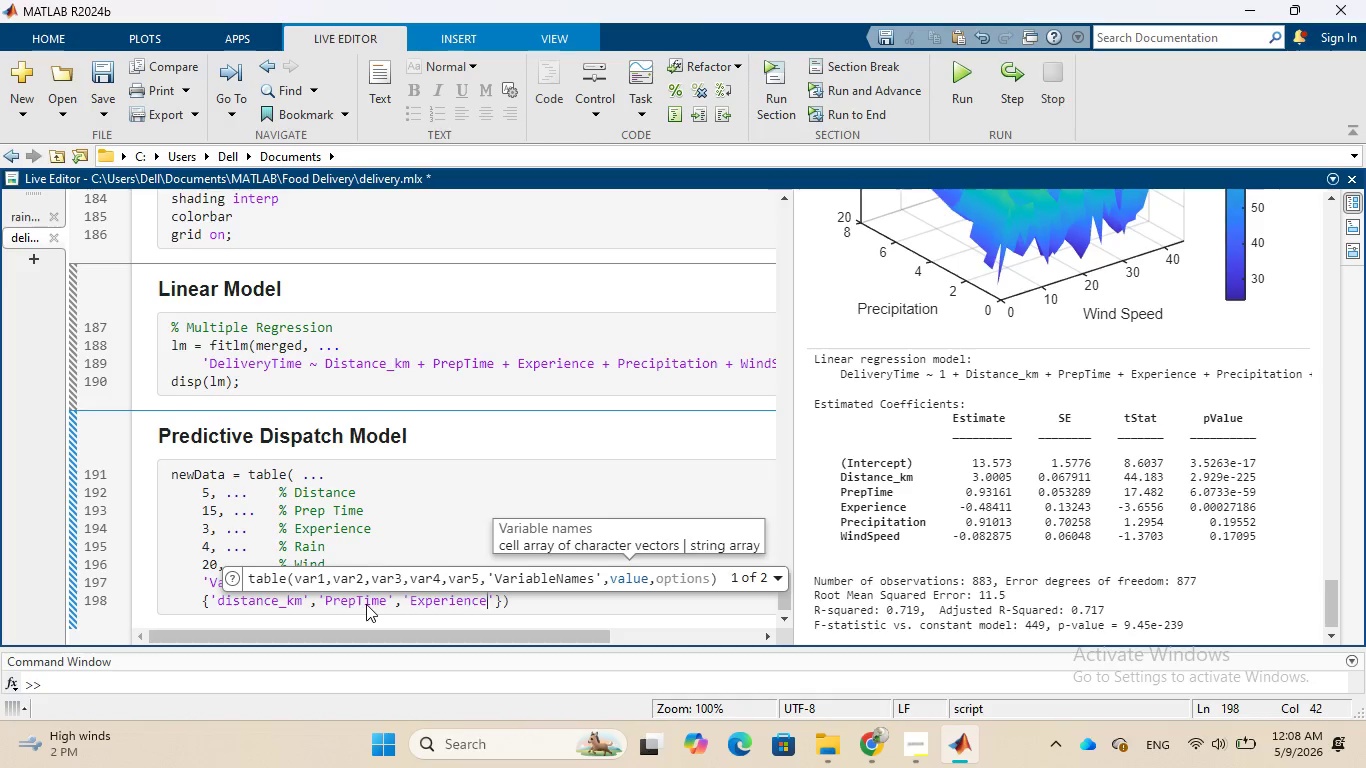 
key(ArrowRight)
 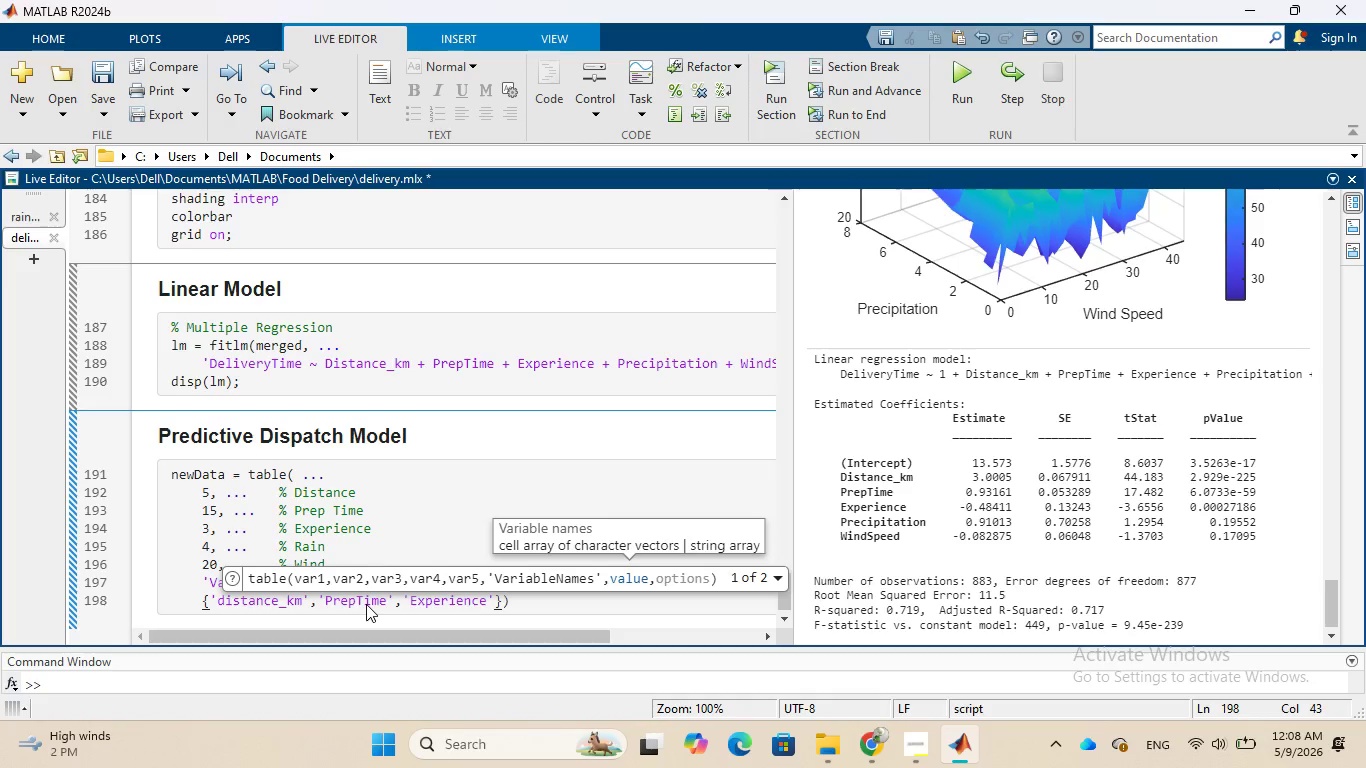 
key(Comma)
 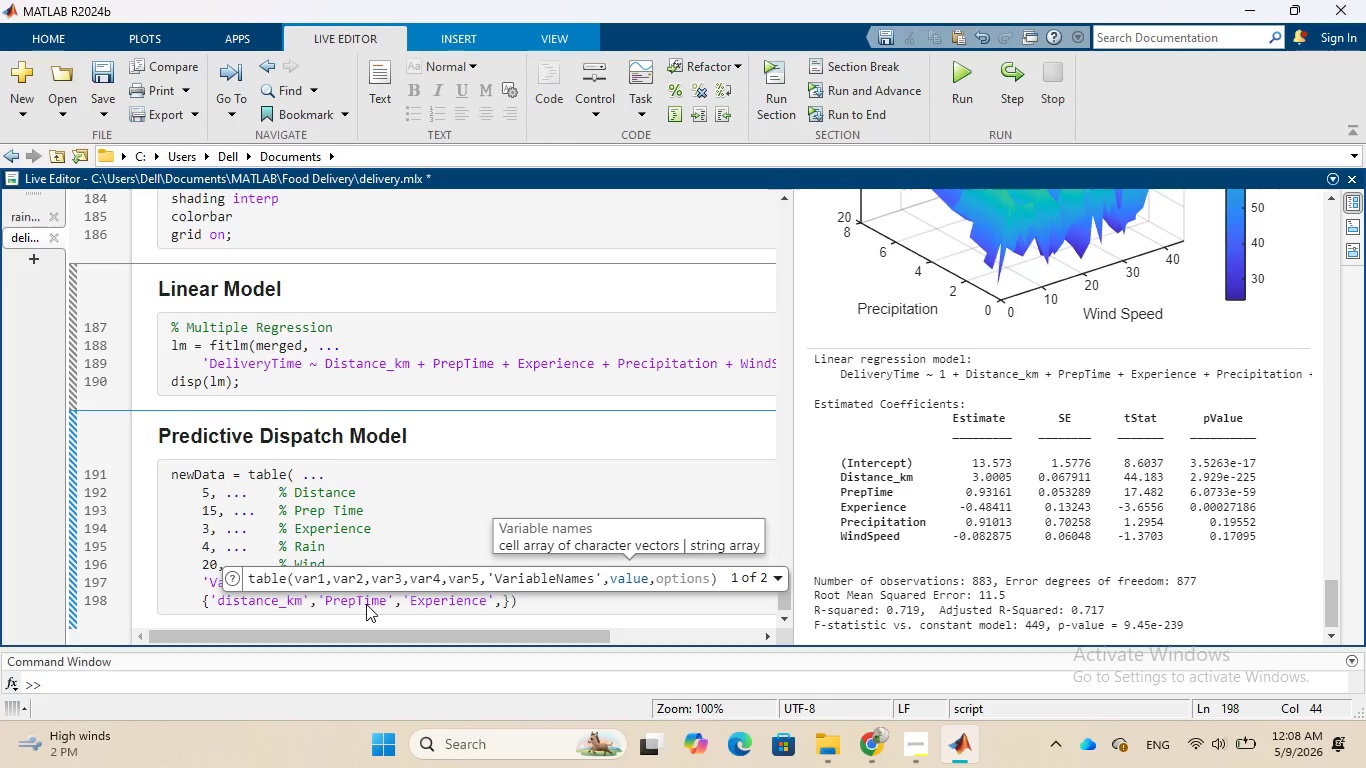 
type('Precipitation)
 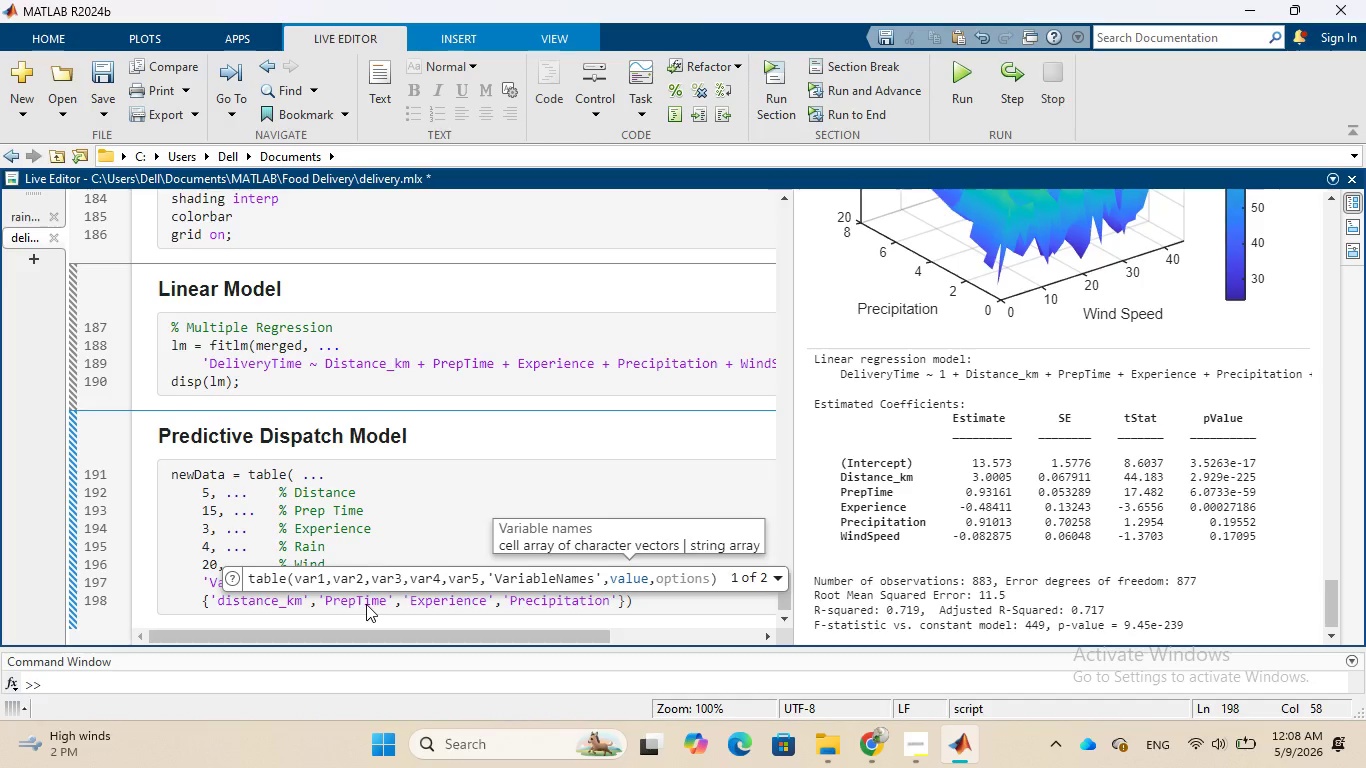 
key(ArrowRight)
 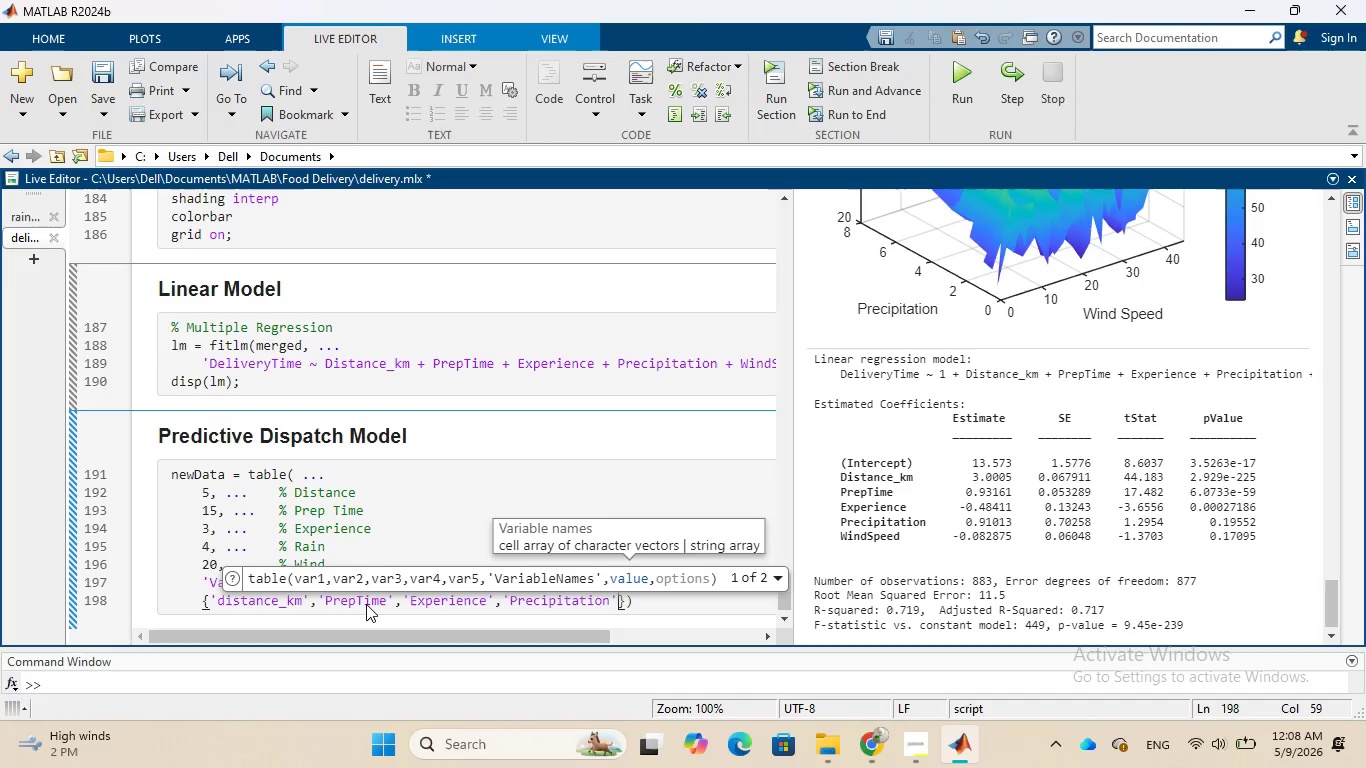 
key(Comma)
 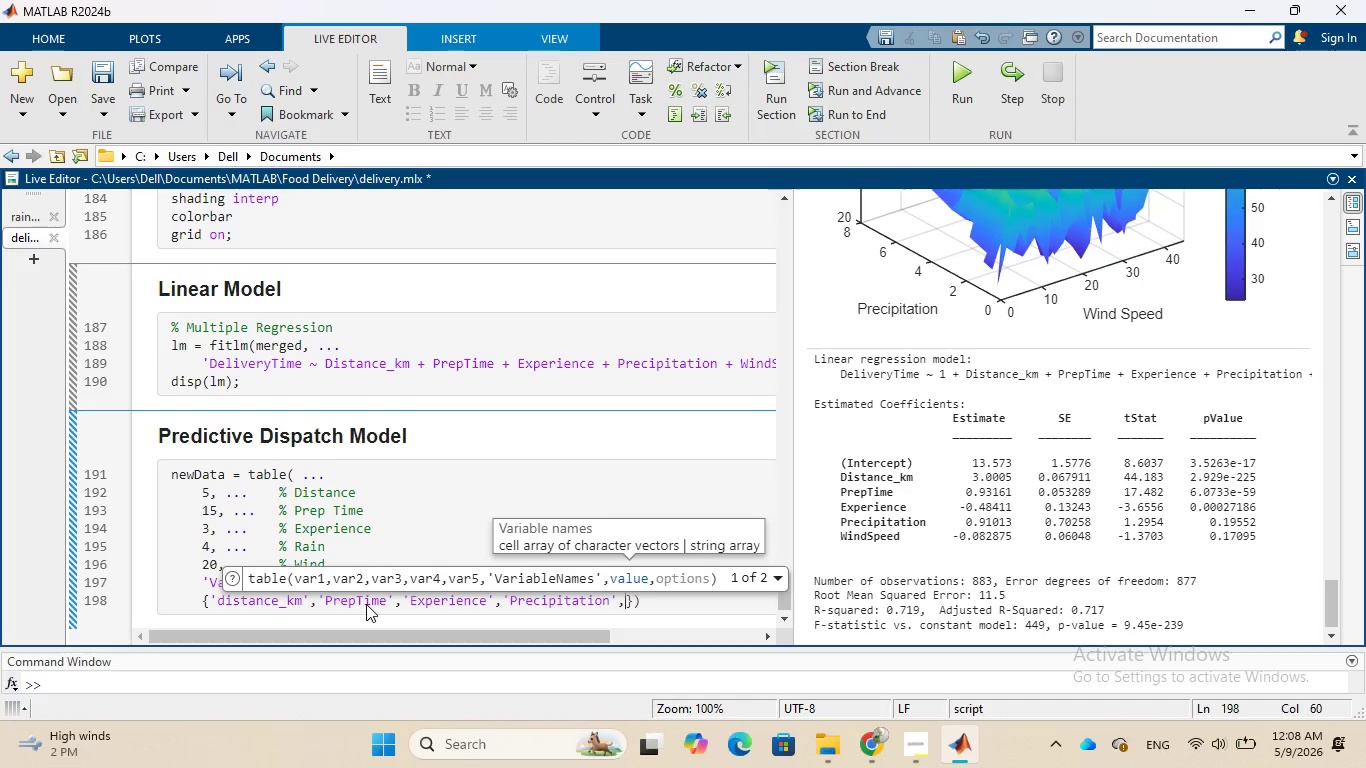 
type('WindSpeed)
 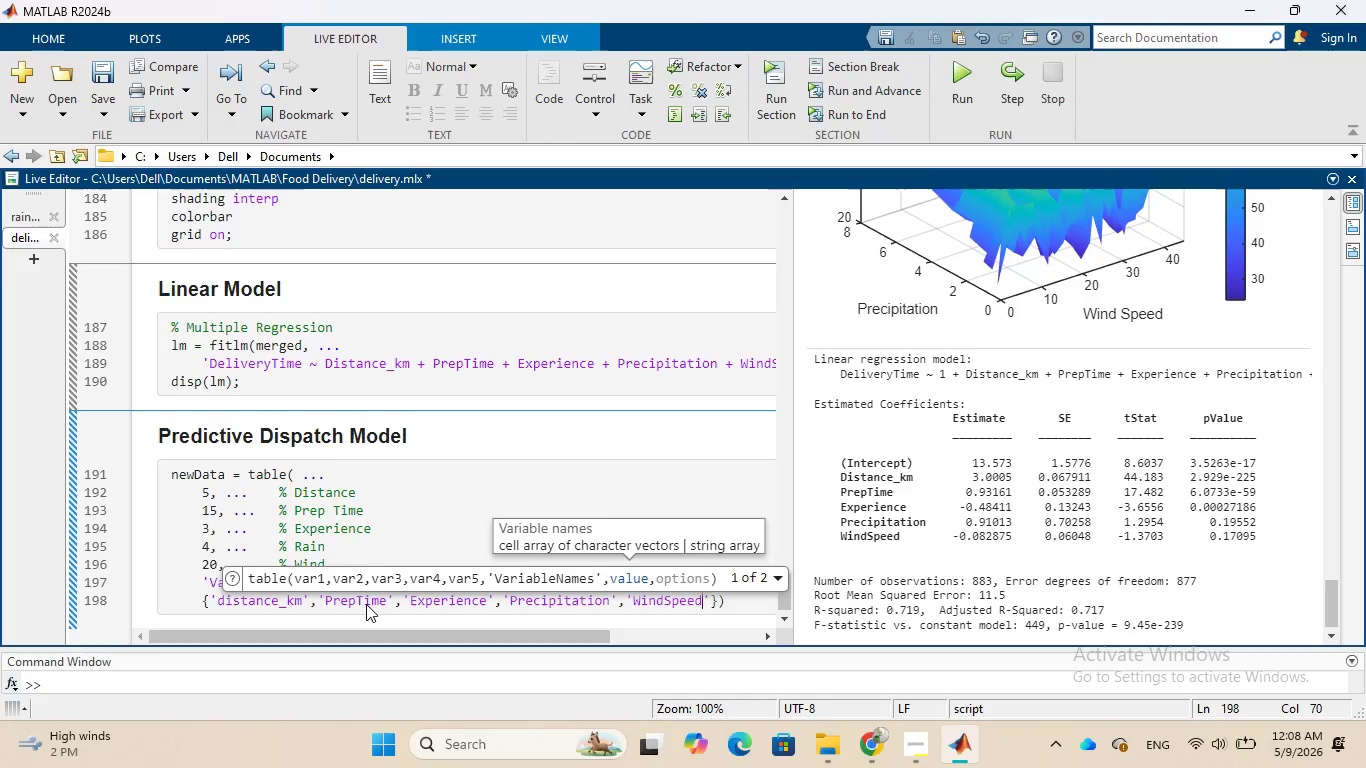 
wait(6.44)
 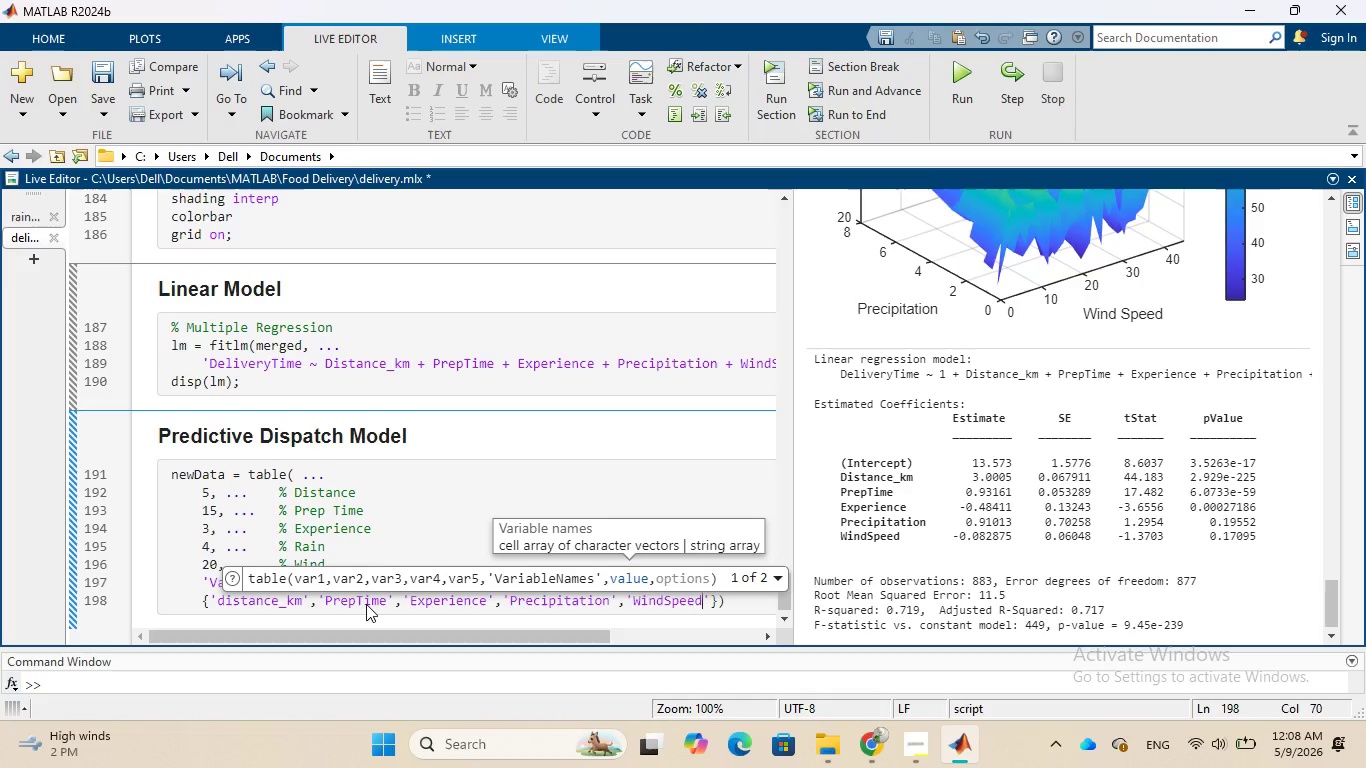 
key(ArrowRight)
 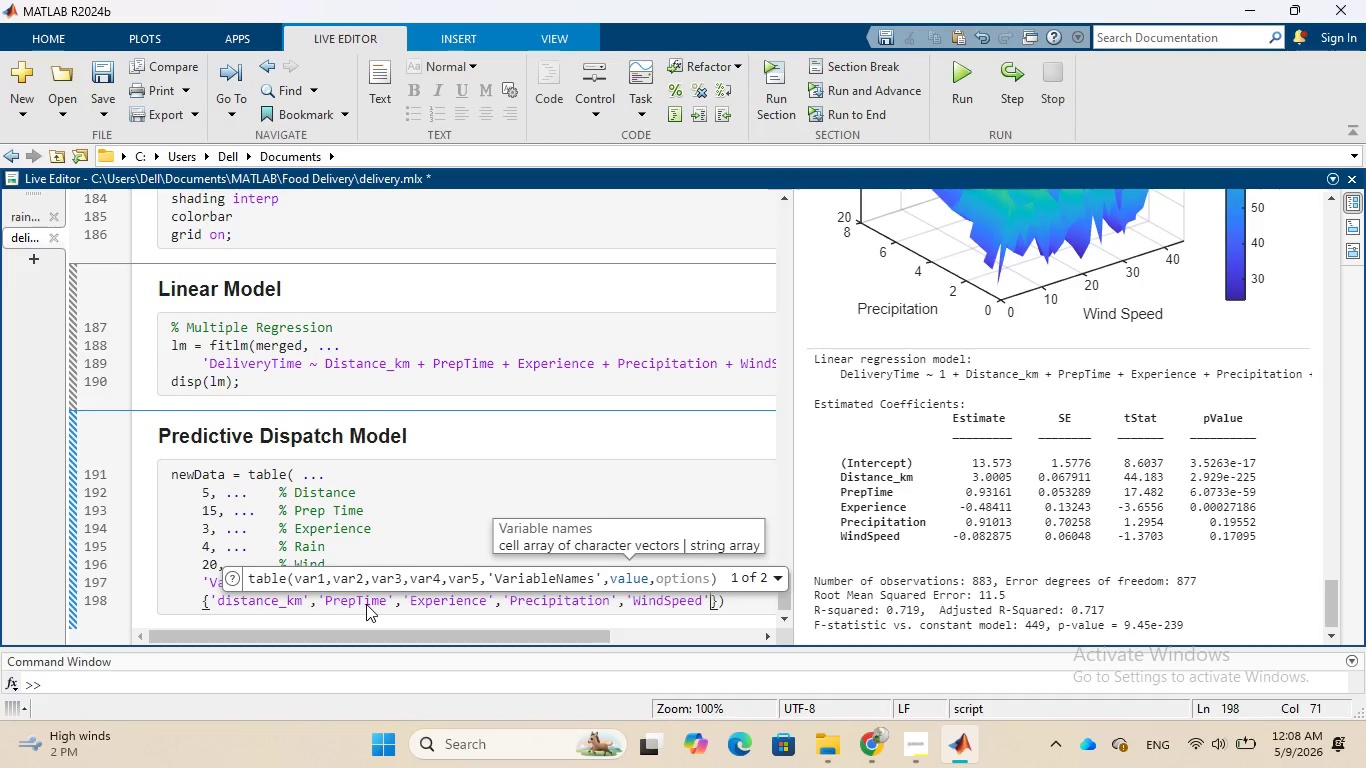 
key(ArrowRight)
 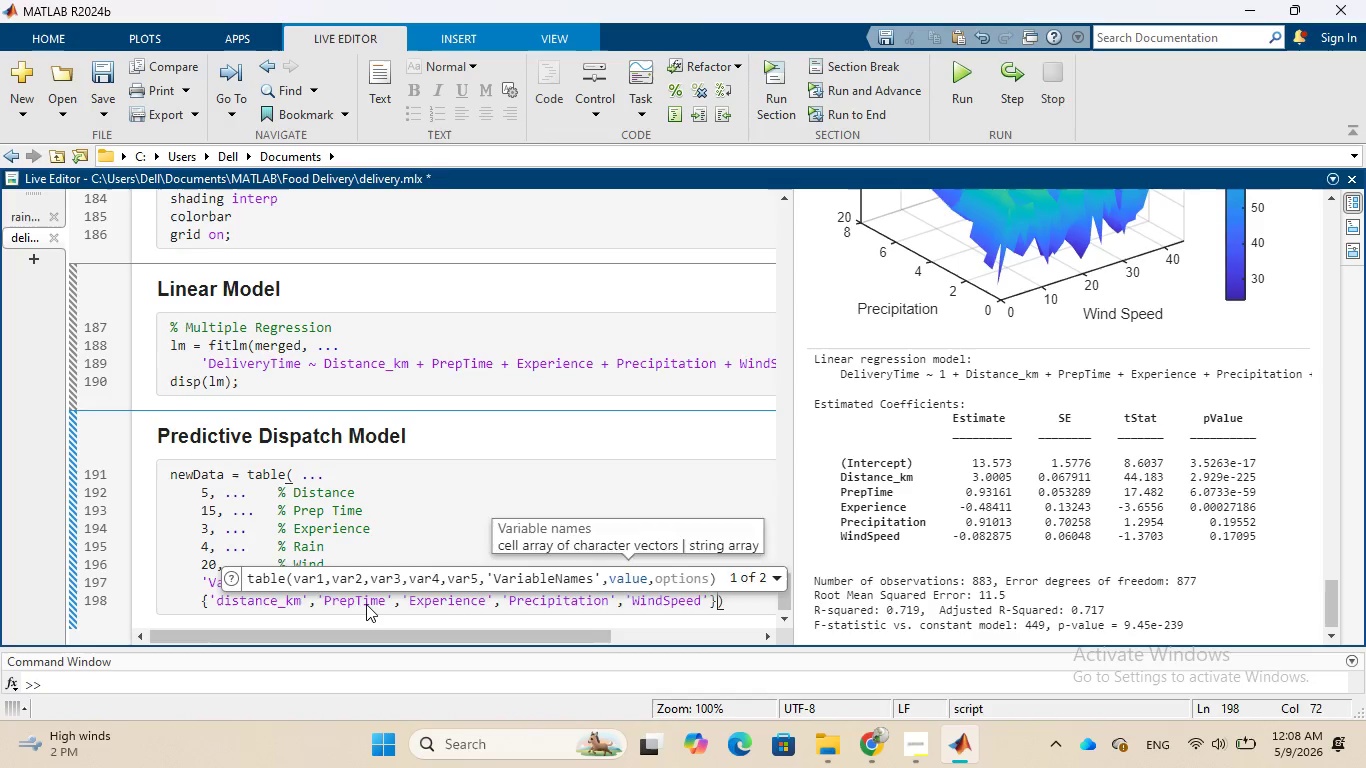 
key(ArrowRight)
 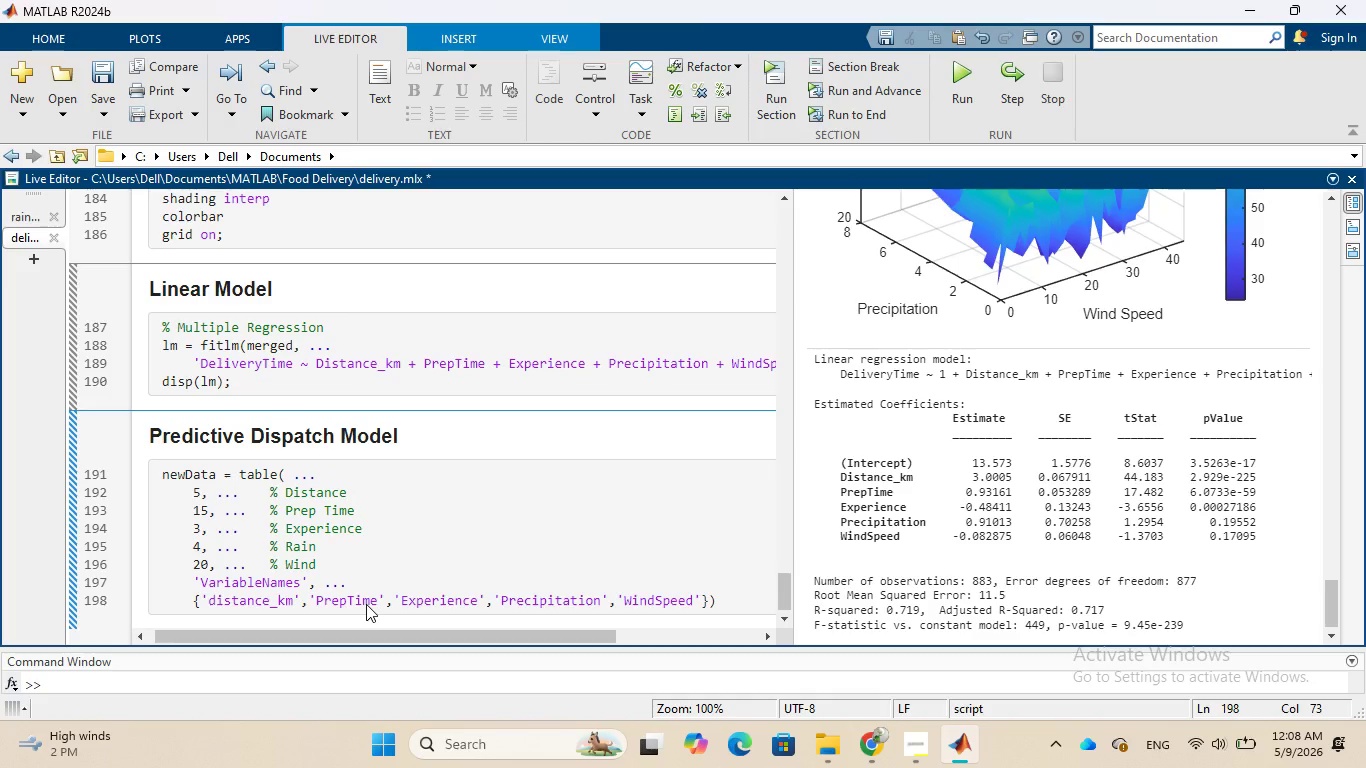 
key(Semicolon)
 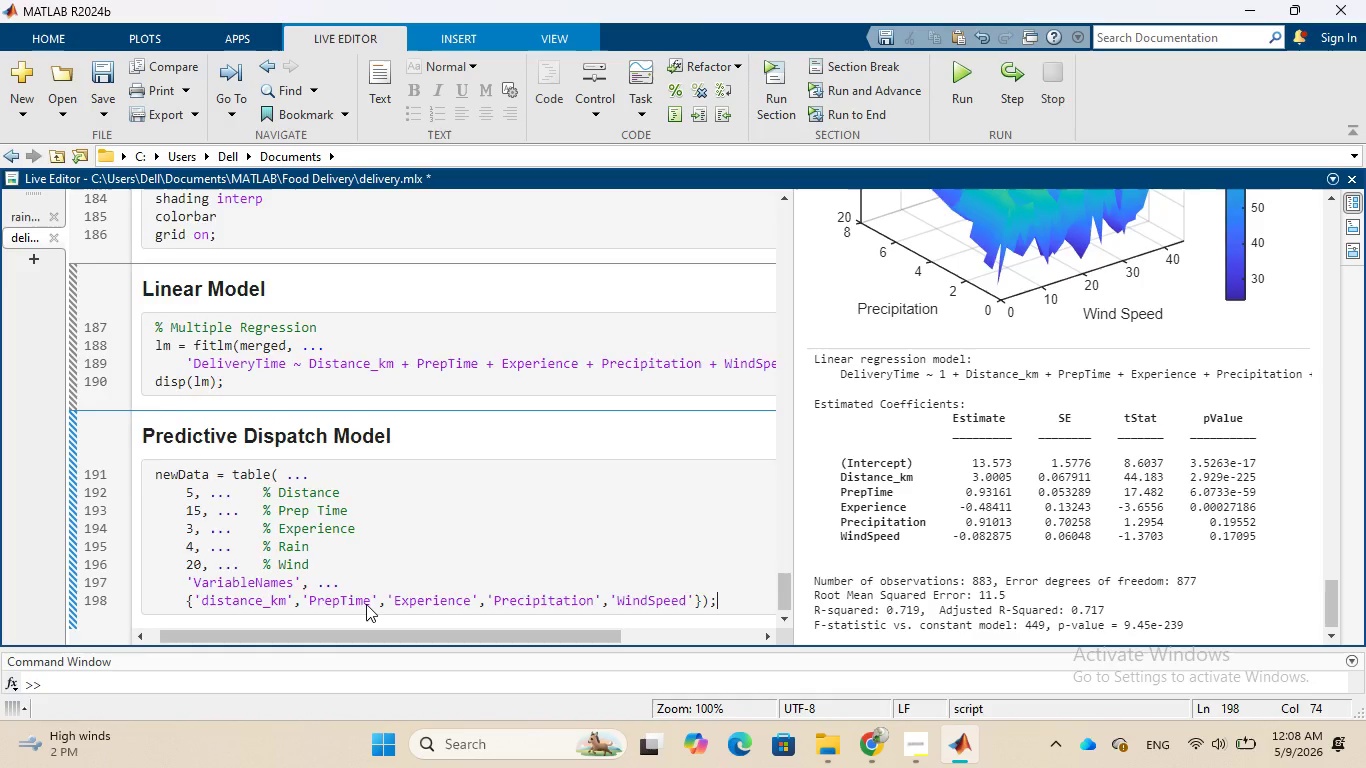 
key(Enter)
 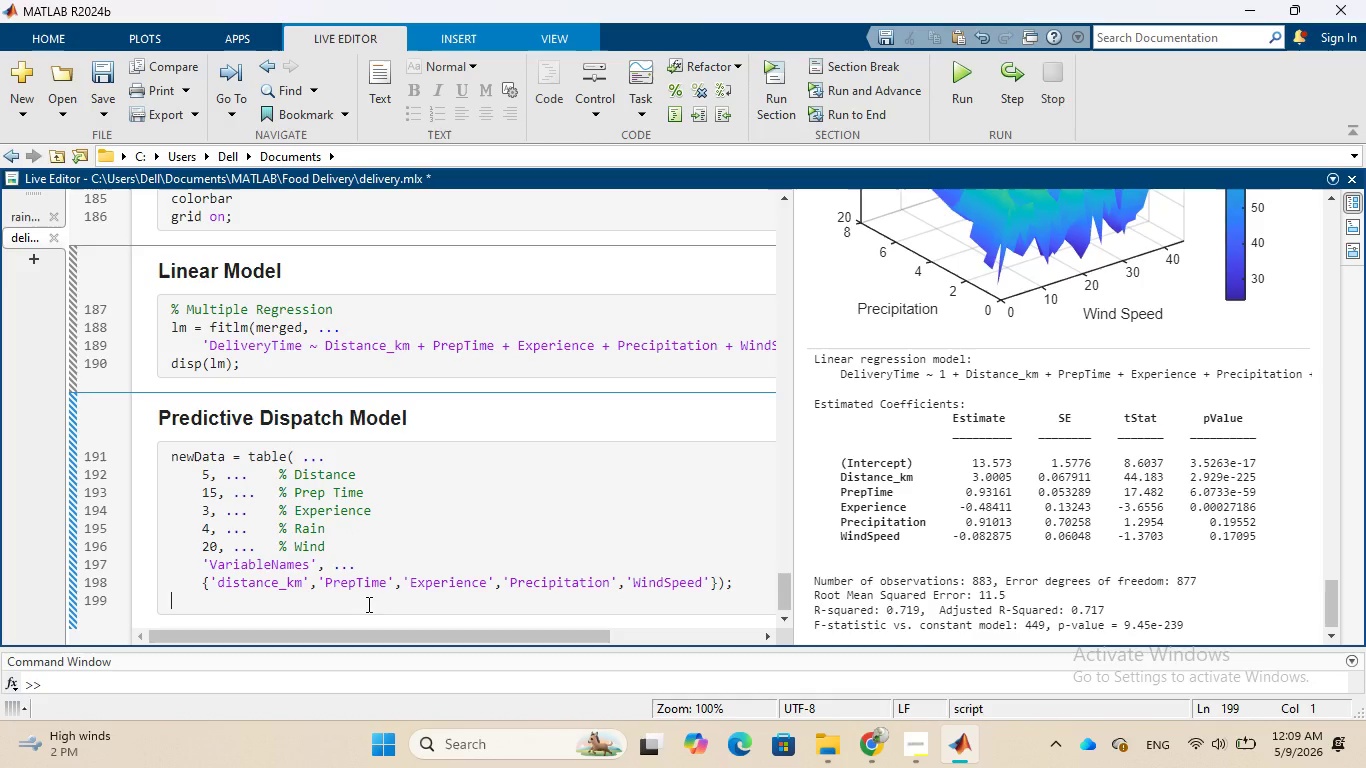 
wait(10.27)
 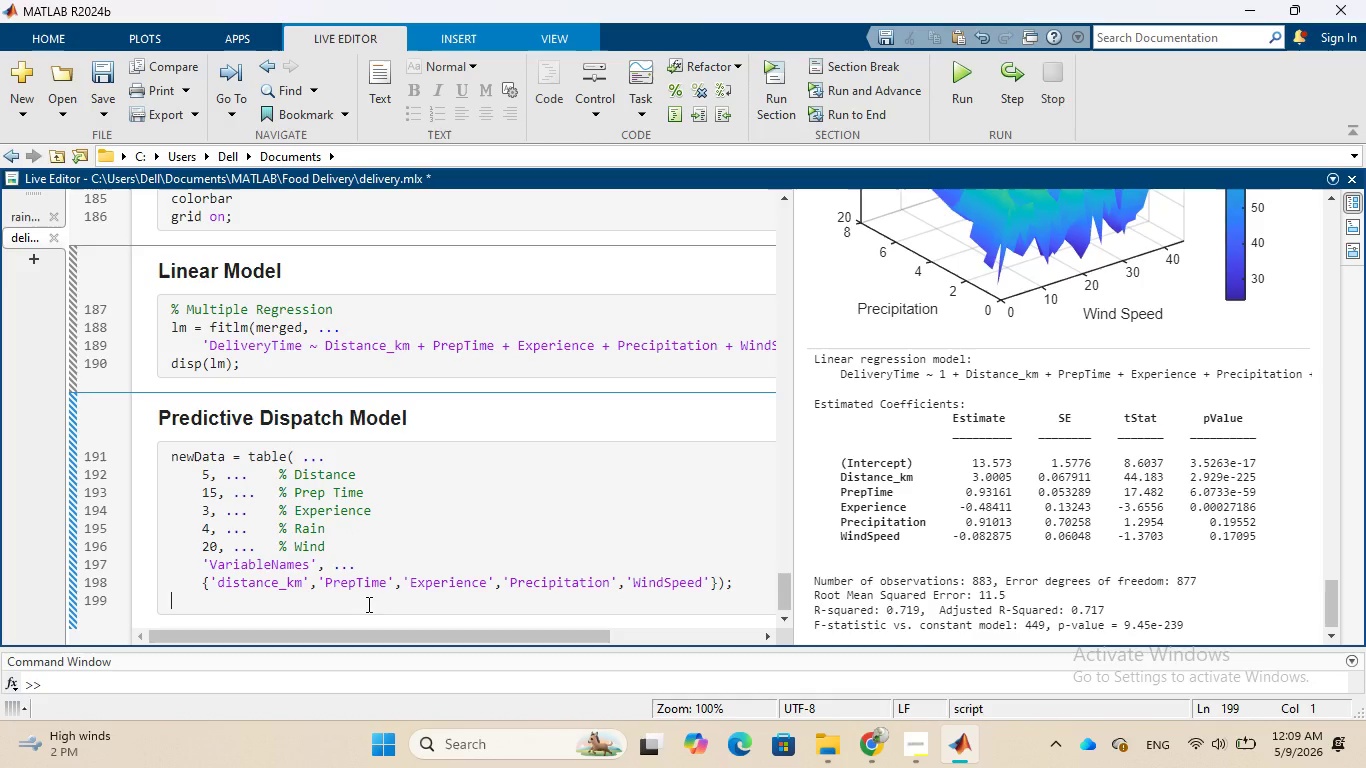 
key(Enter)
 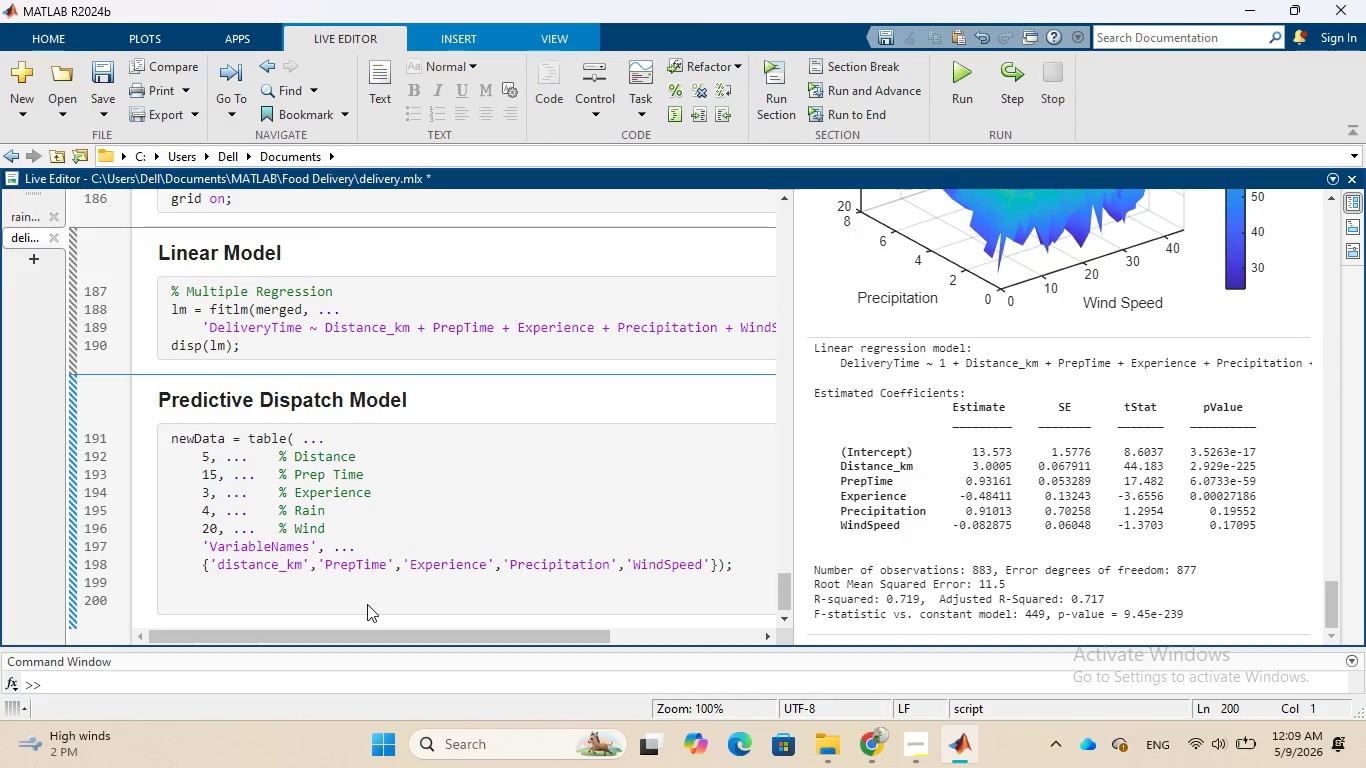 
type(predictedDelay = predict)
 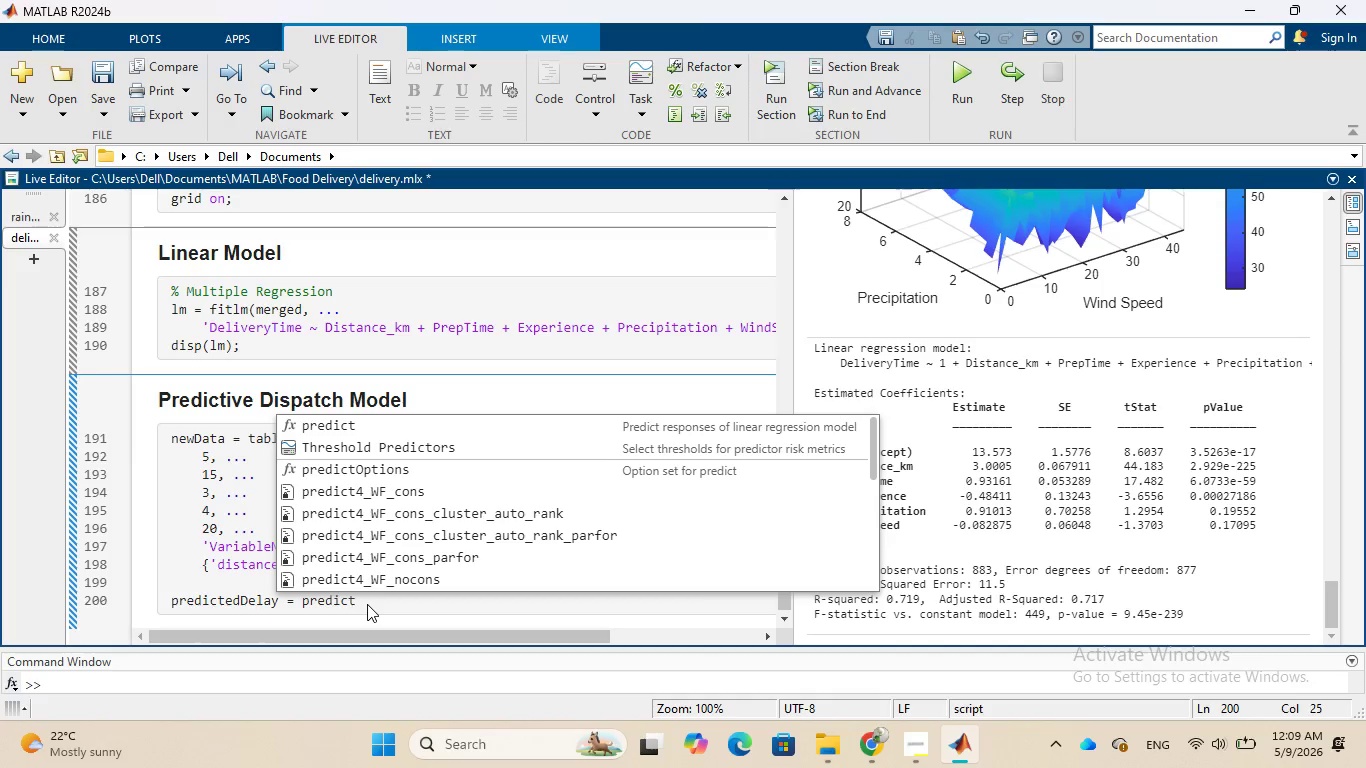 
type((lm)
 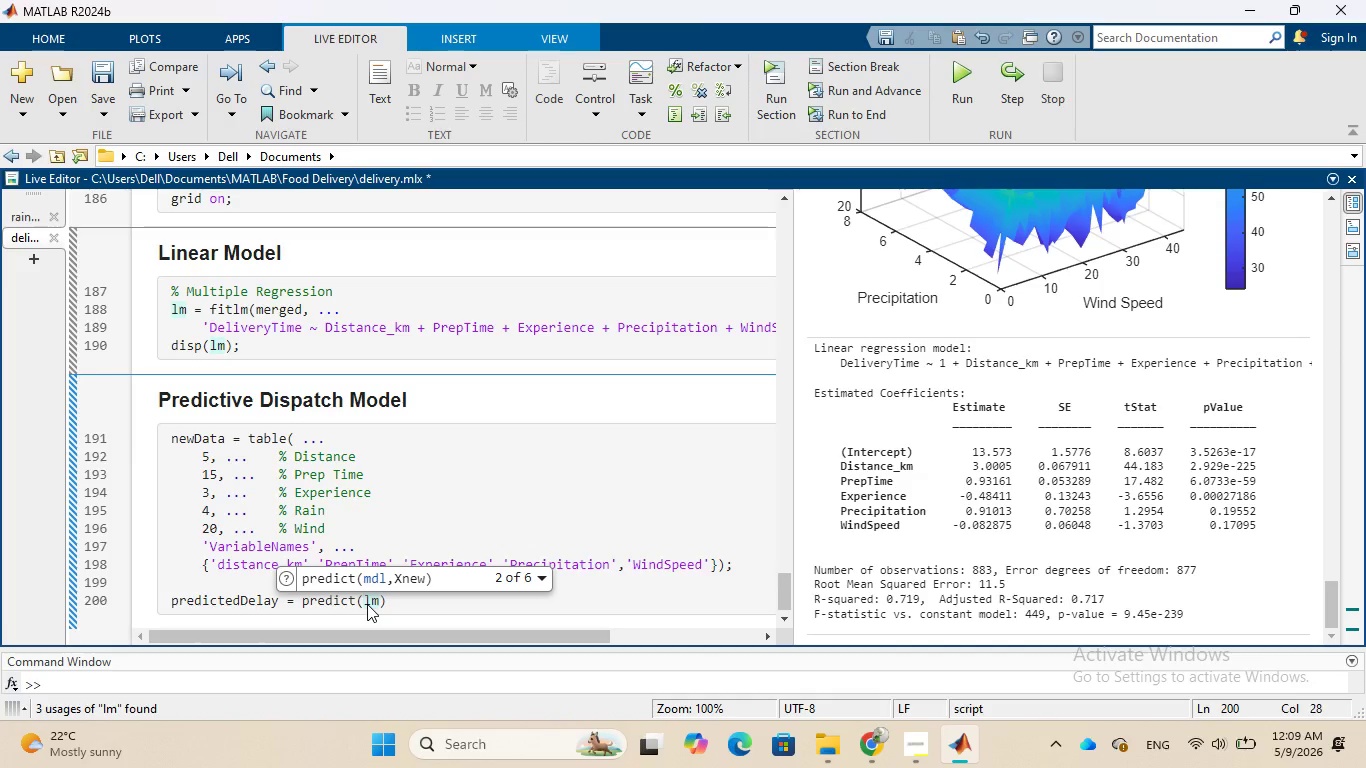 
wait(6.17)
 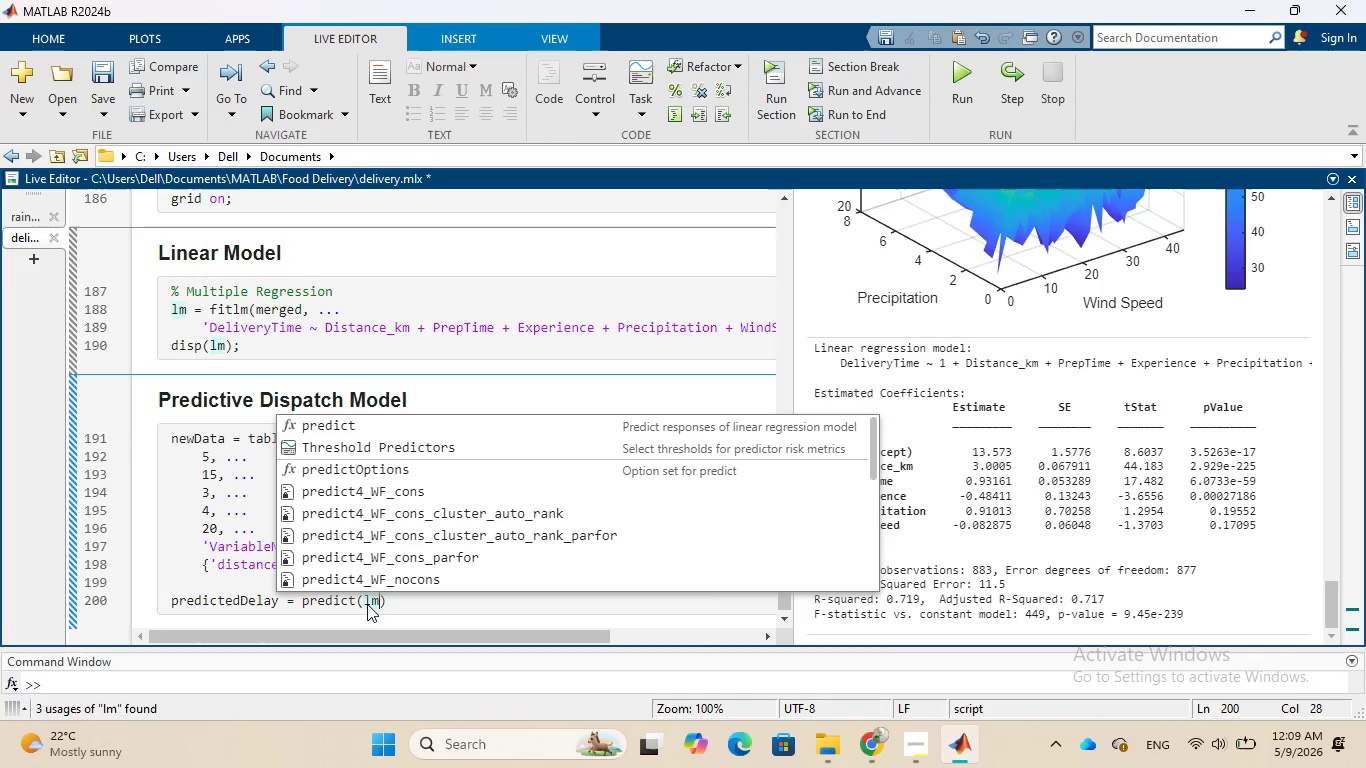 
type(,newData)
 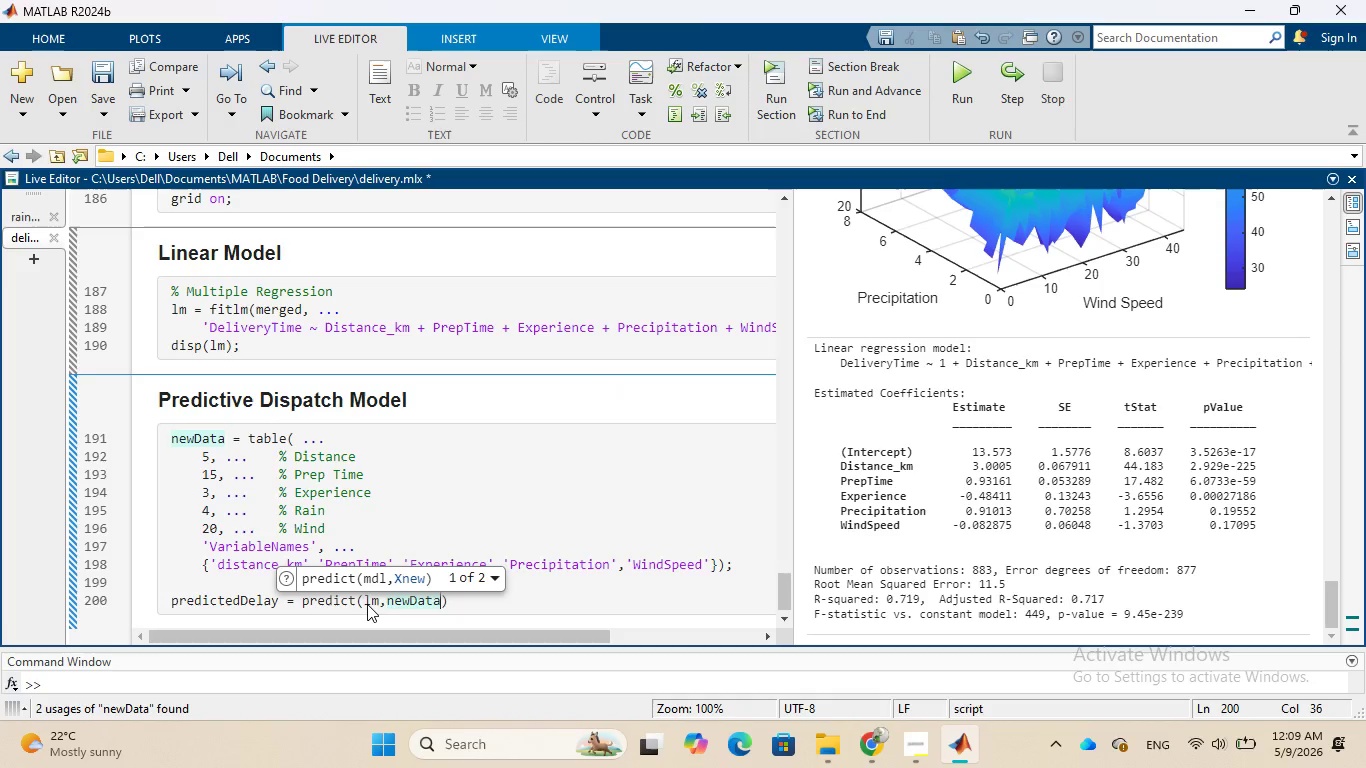 
key(ArrowRight)
 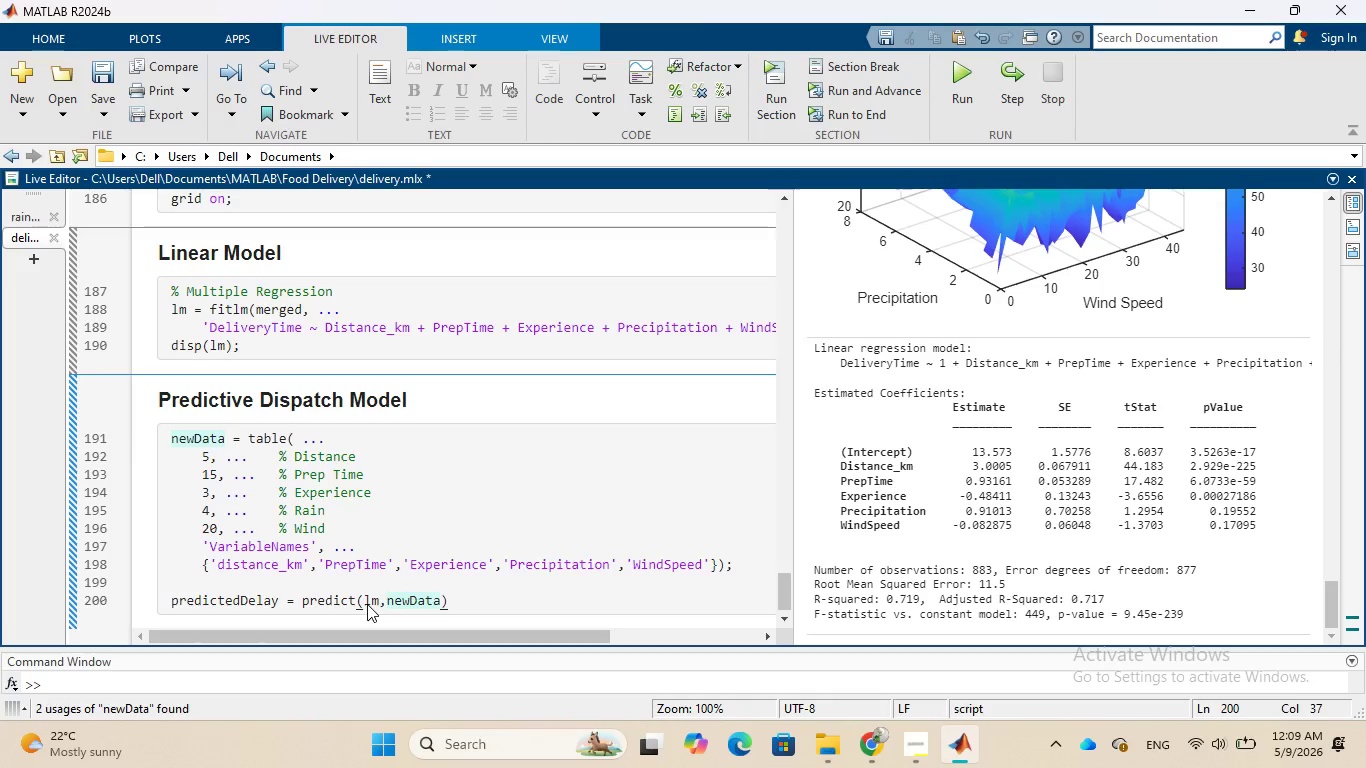 
key(Semicolon)
 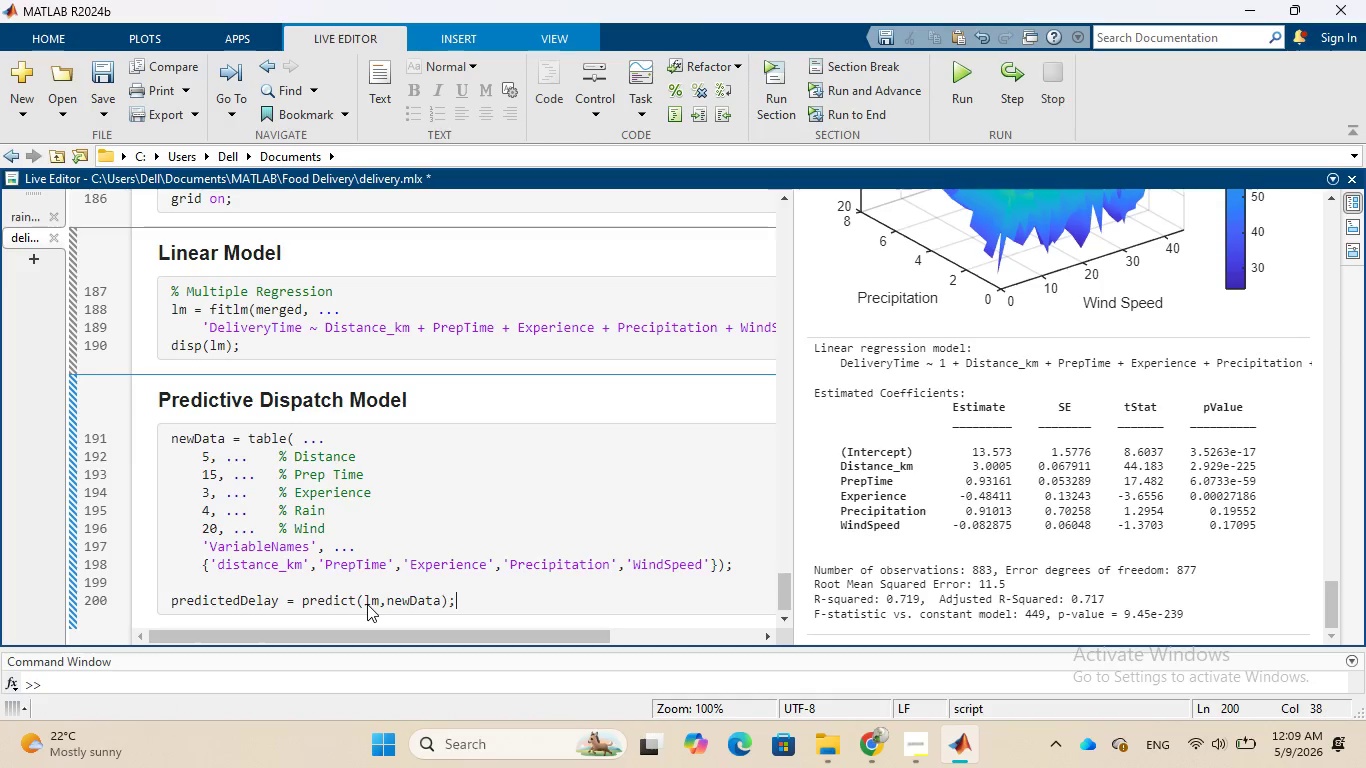 
key(Enter)
 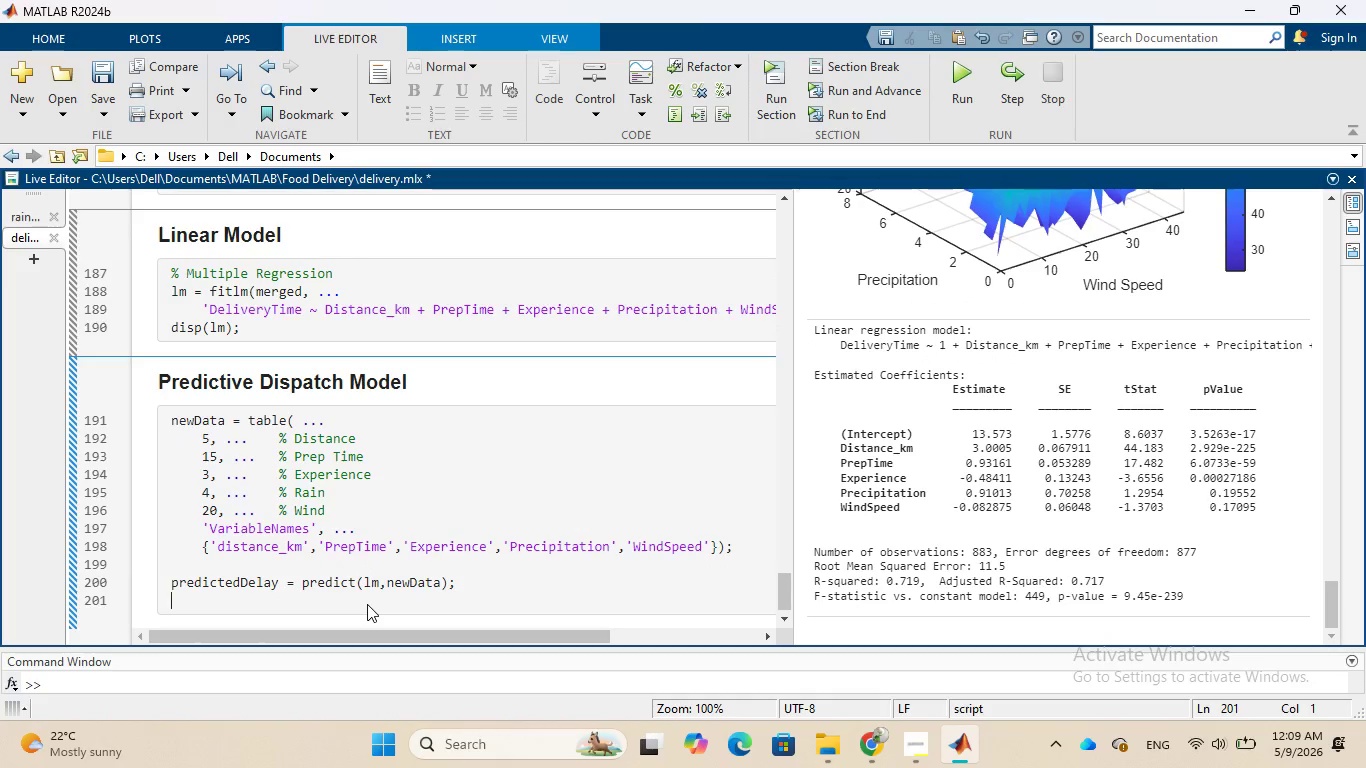 
wait(9.83)
 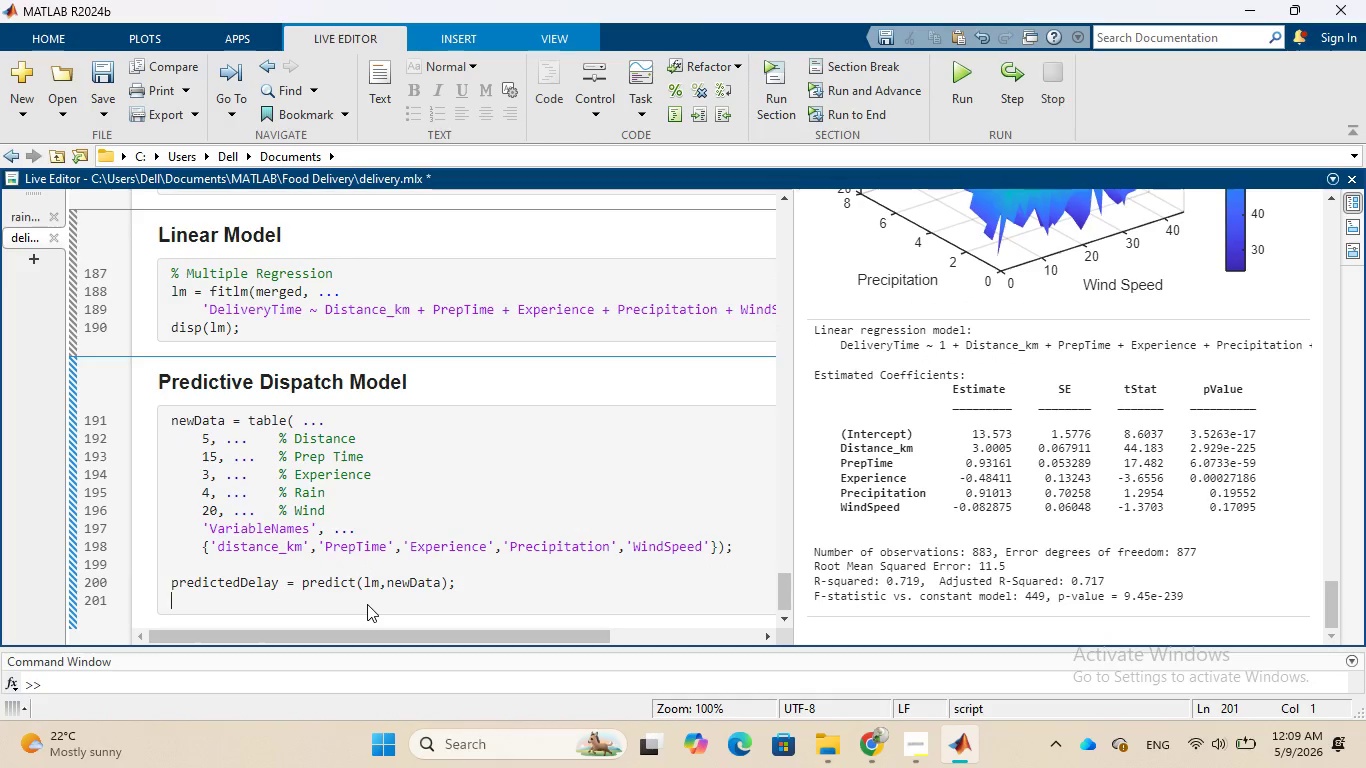 
type(fprintf()
 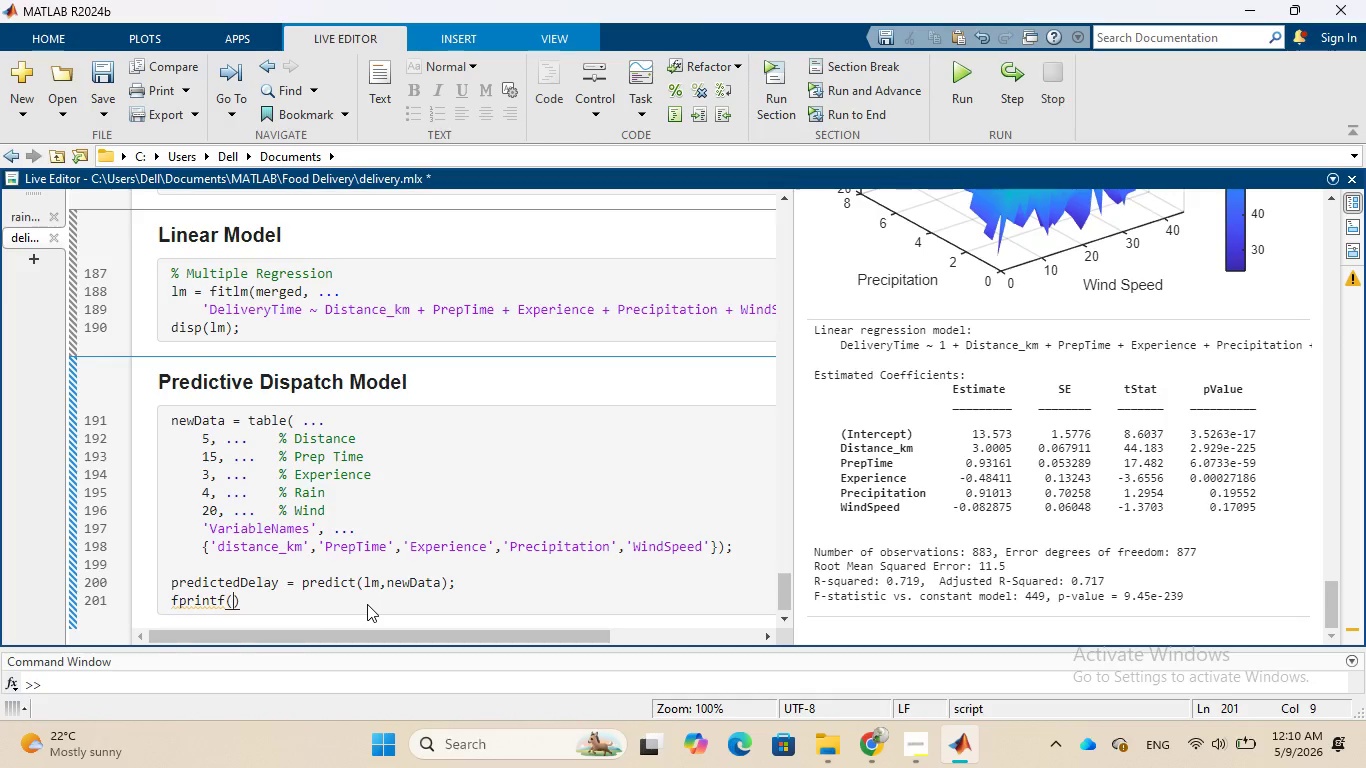 
wait(5.06)
 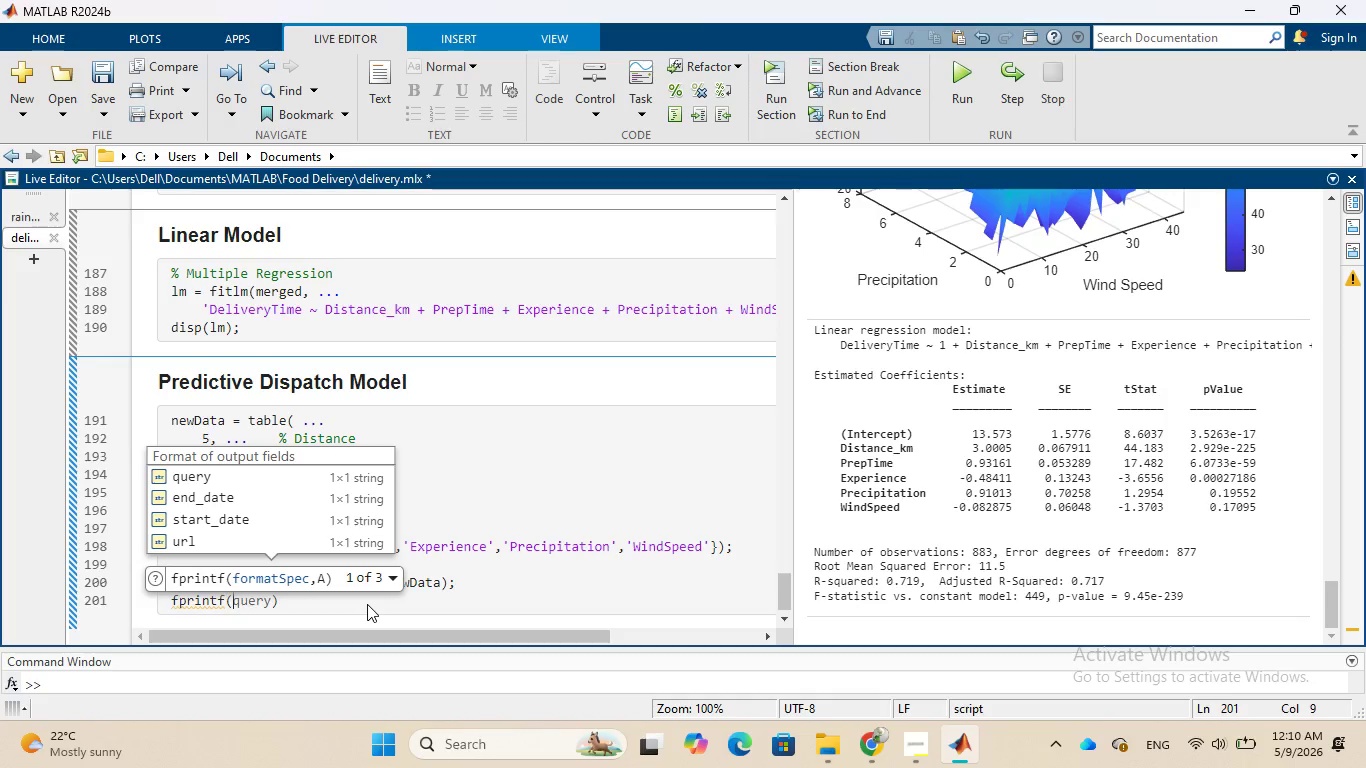 
key(Shift+Quote)
 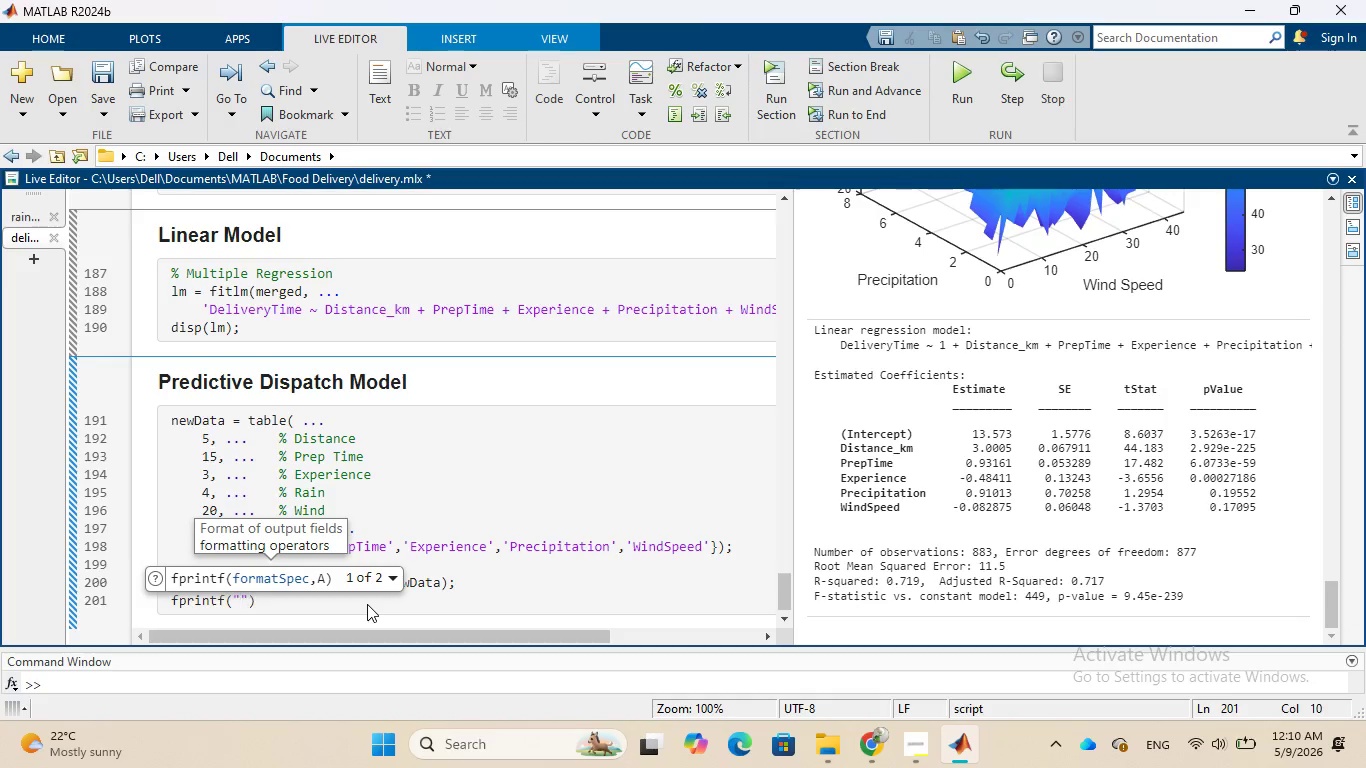 
type(Predicted Delivery Time)
 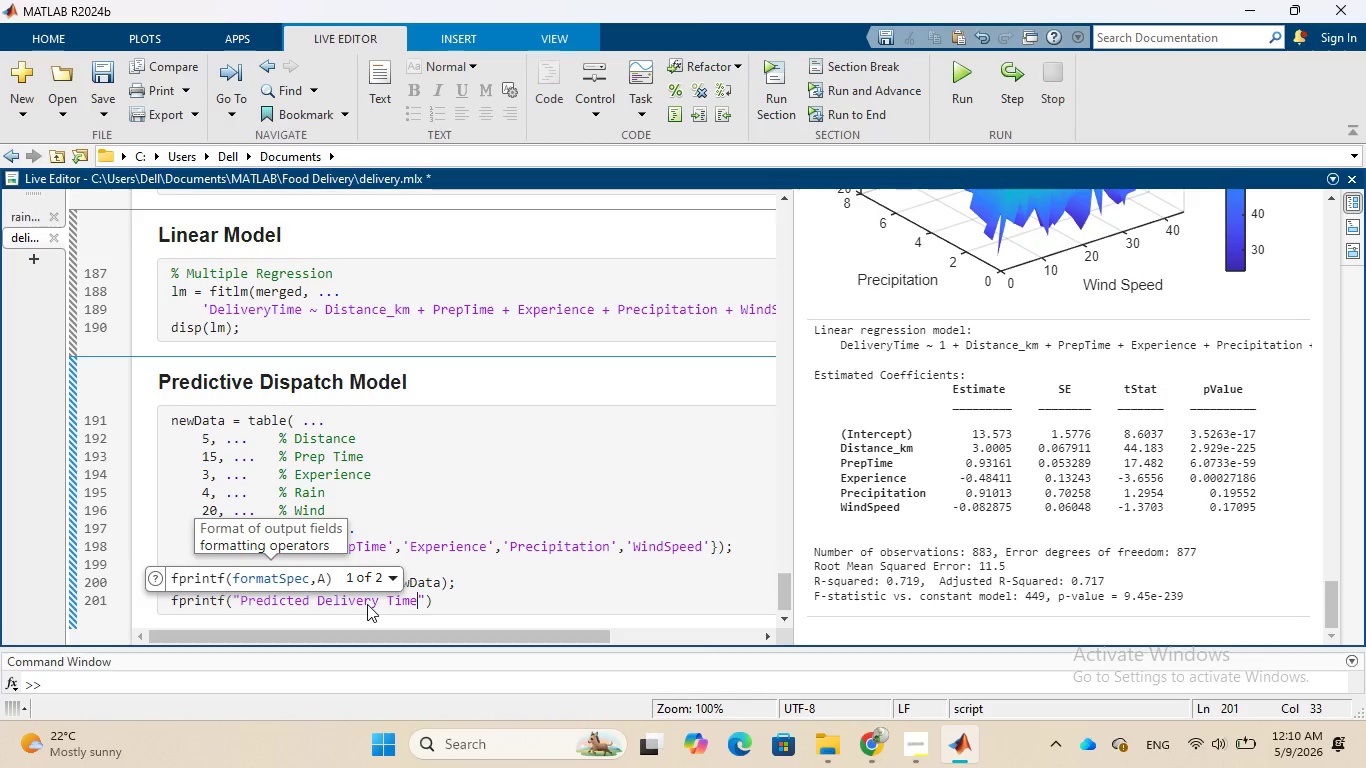 
wait(5.36)
 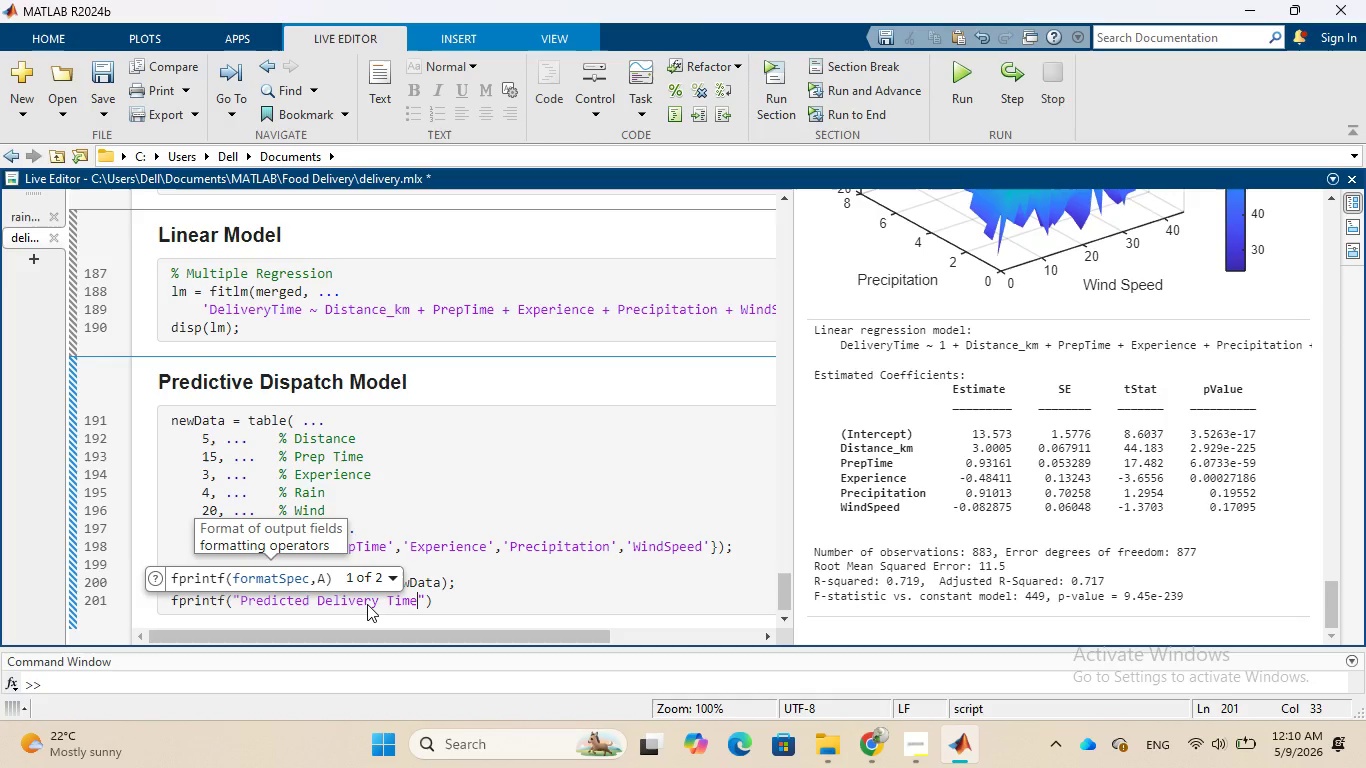 
key(Space)
 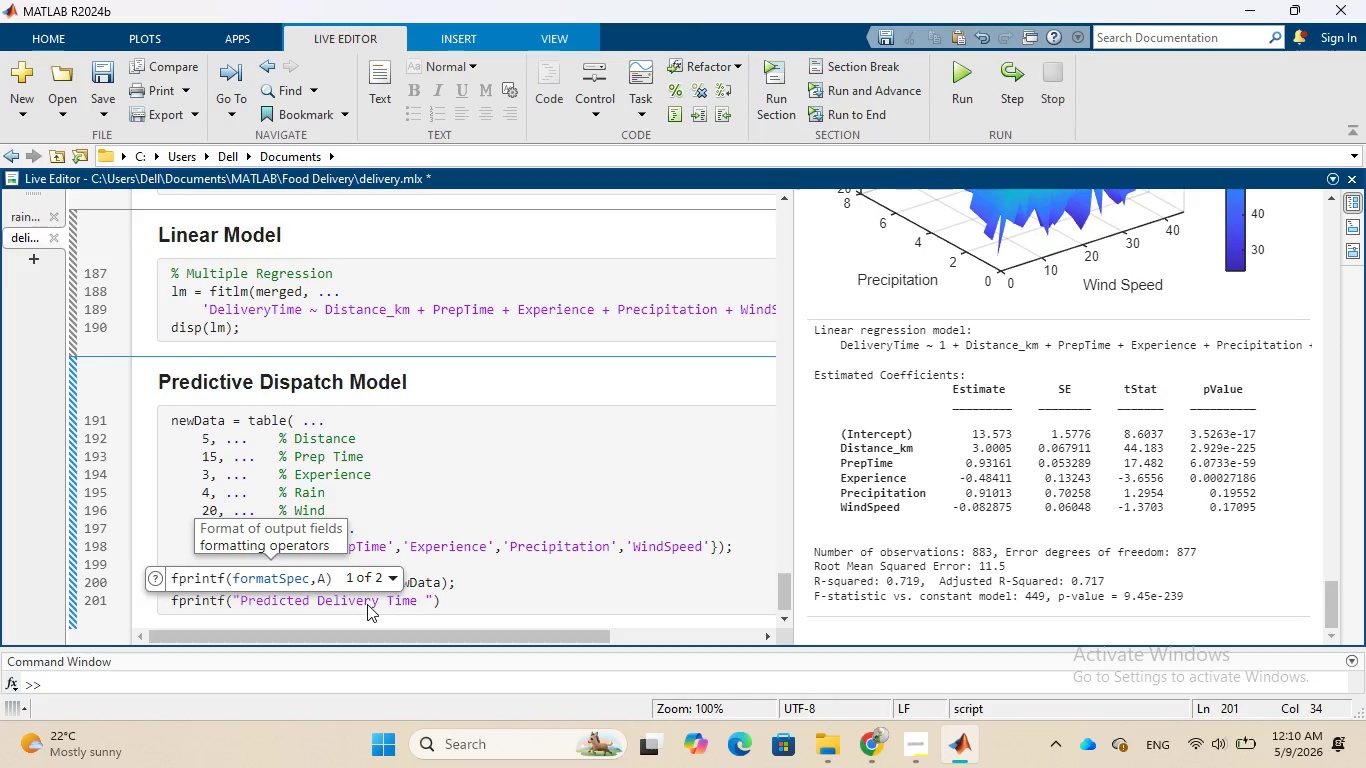 
key(Equal)
 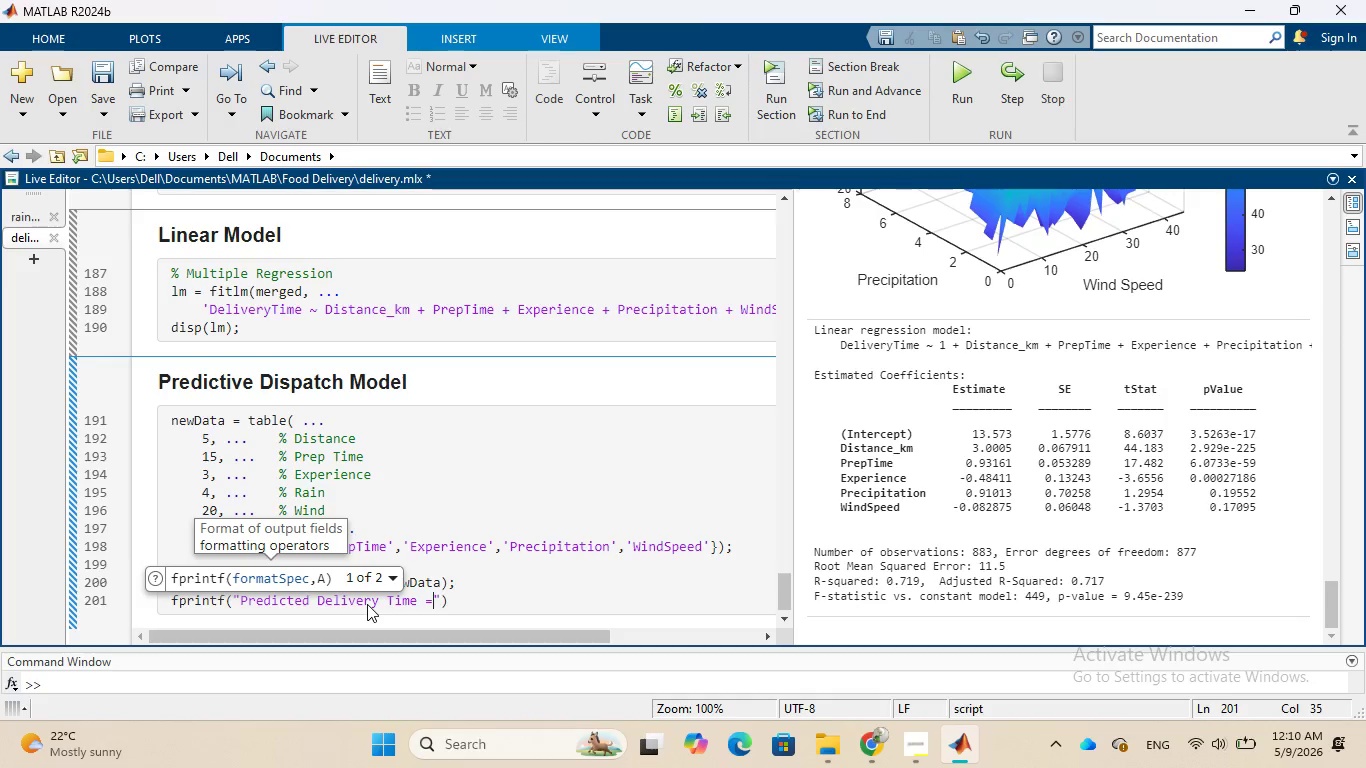 
key(Space)
 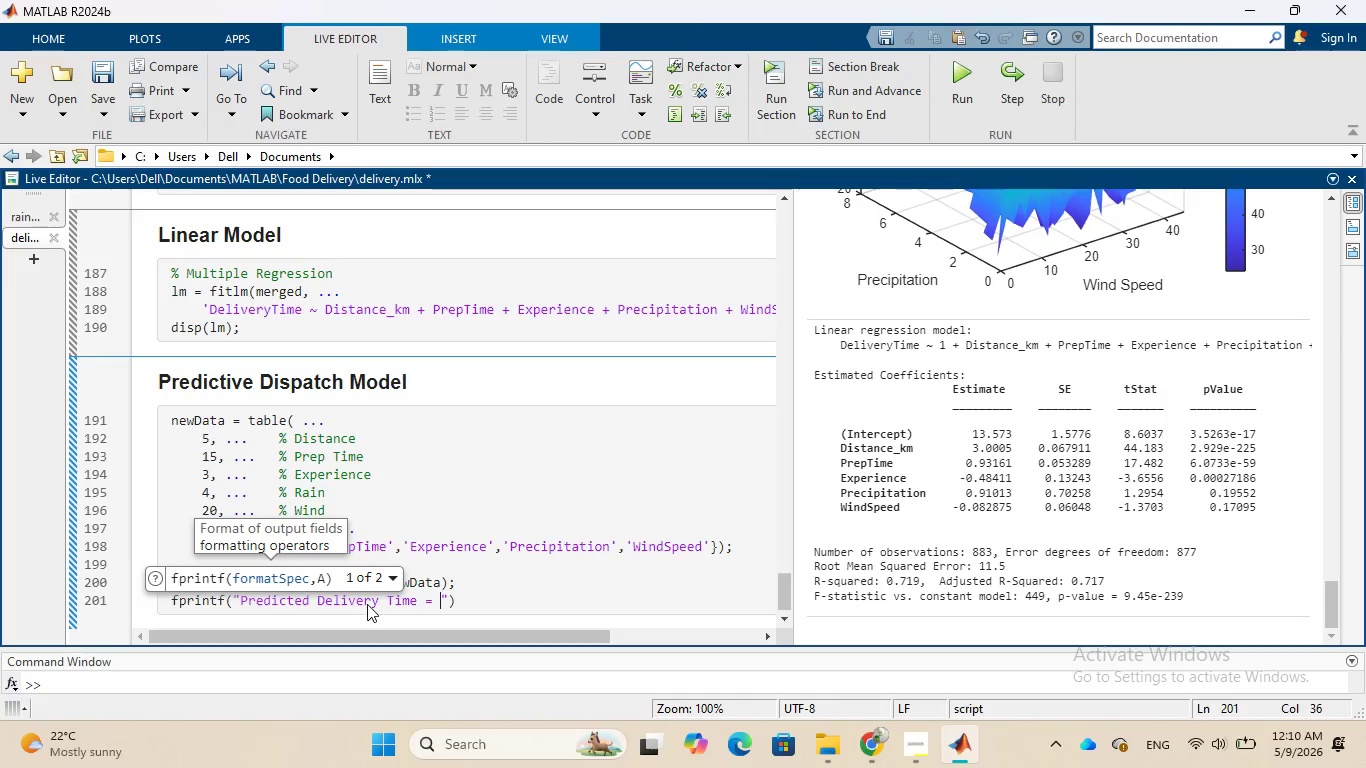 
key(Shift+5)
 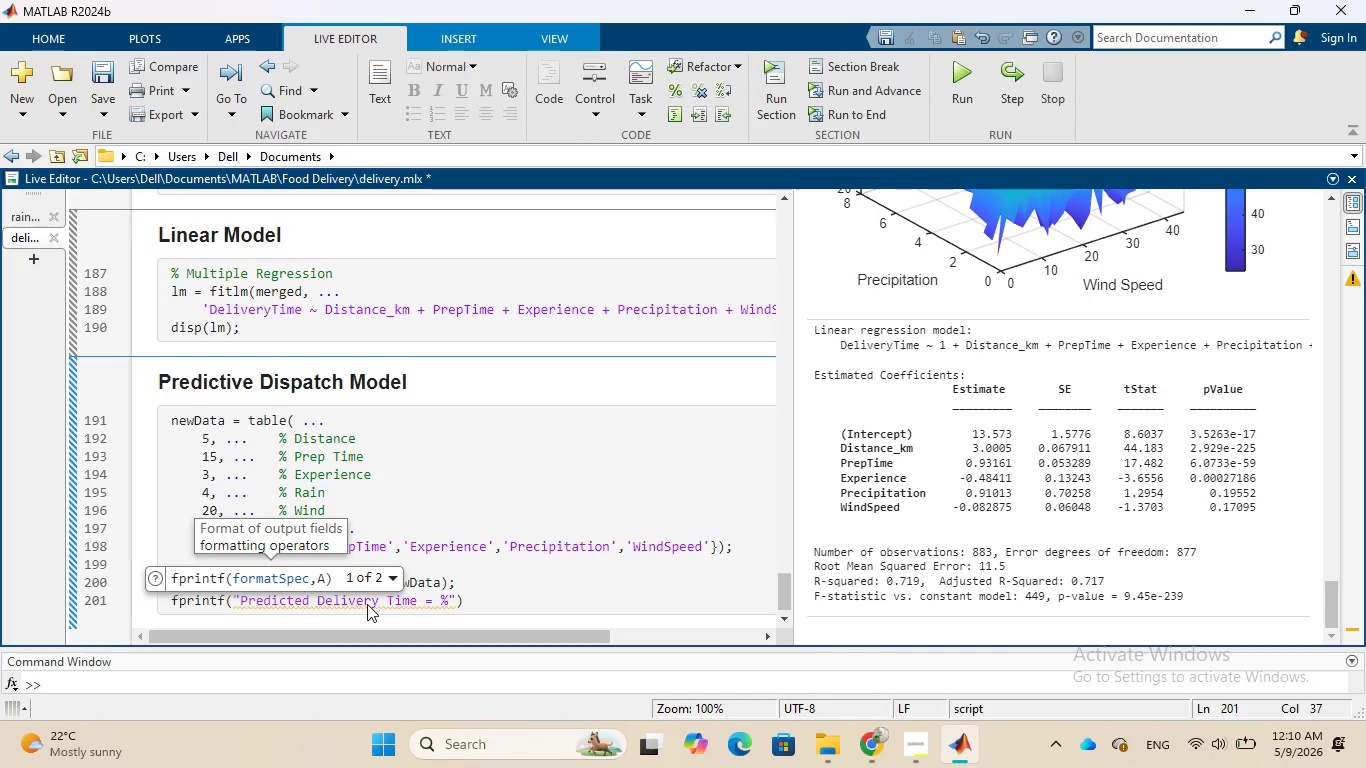 
type(.2f)
 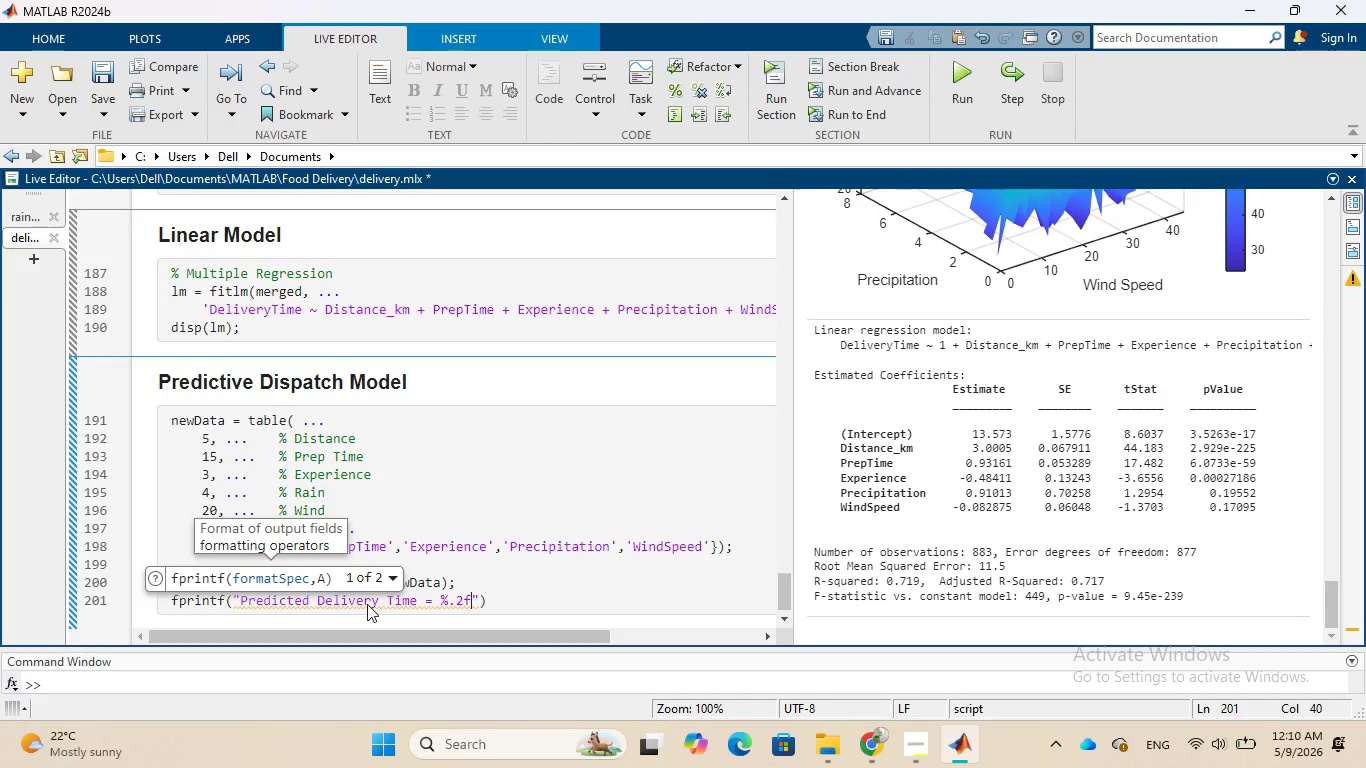 
type( min\n)
 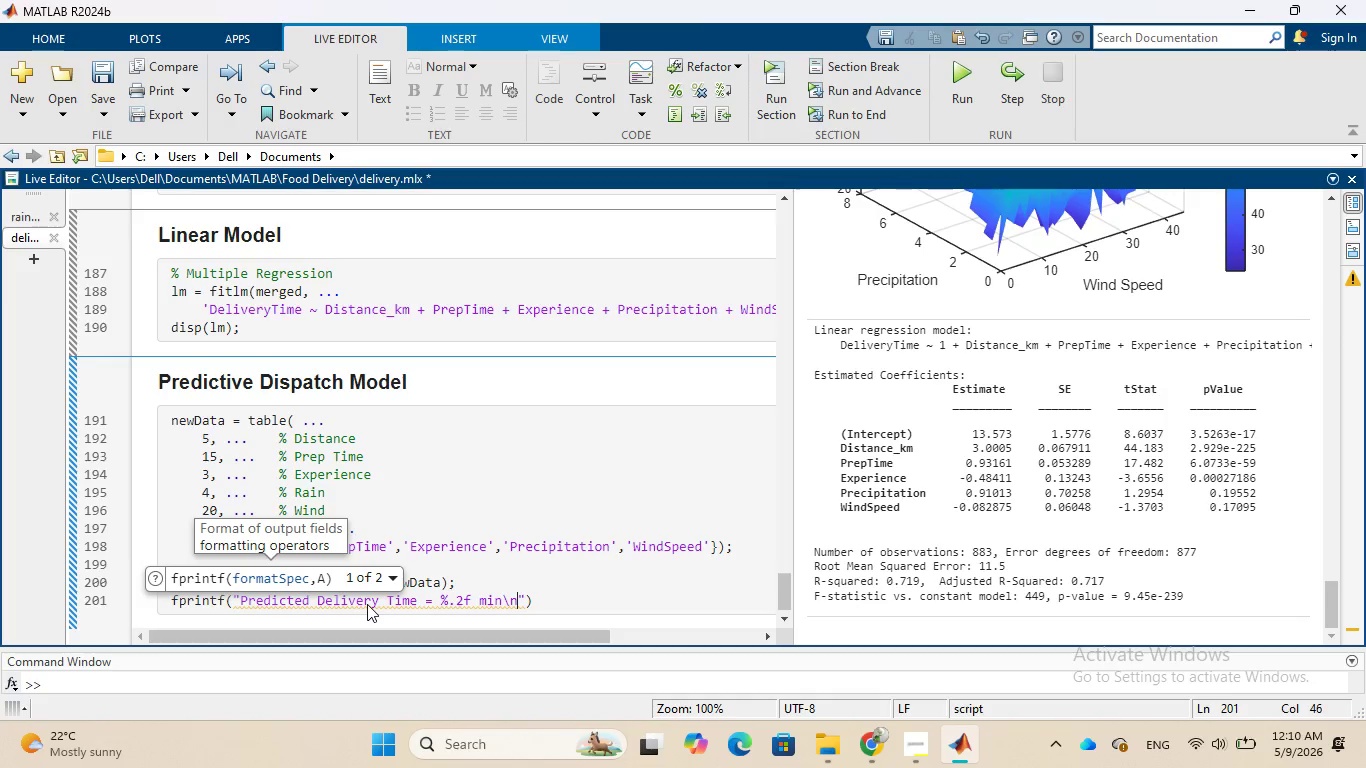 
key(ArrowRight)
 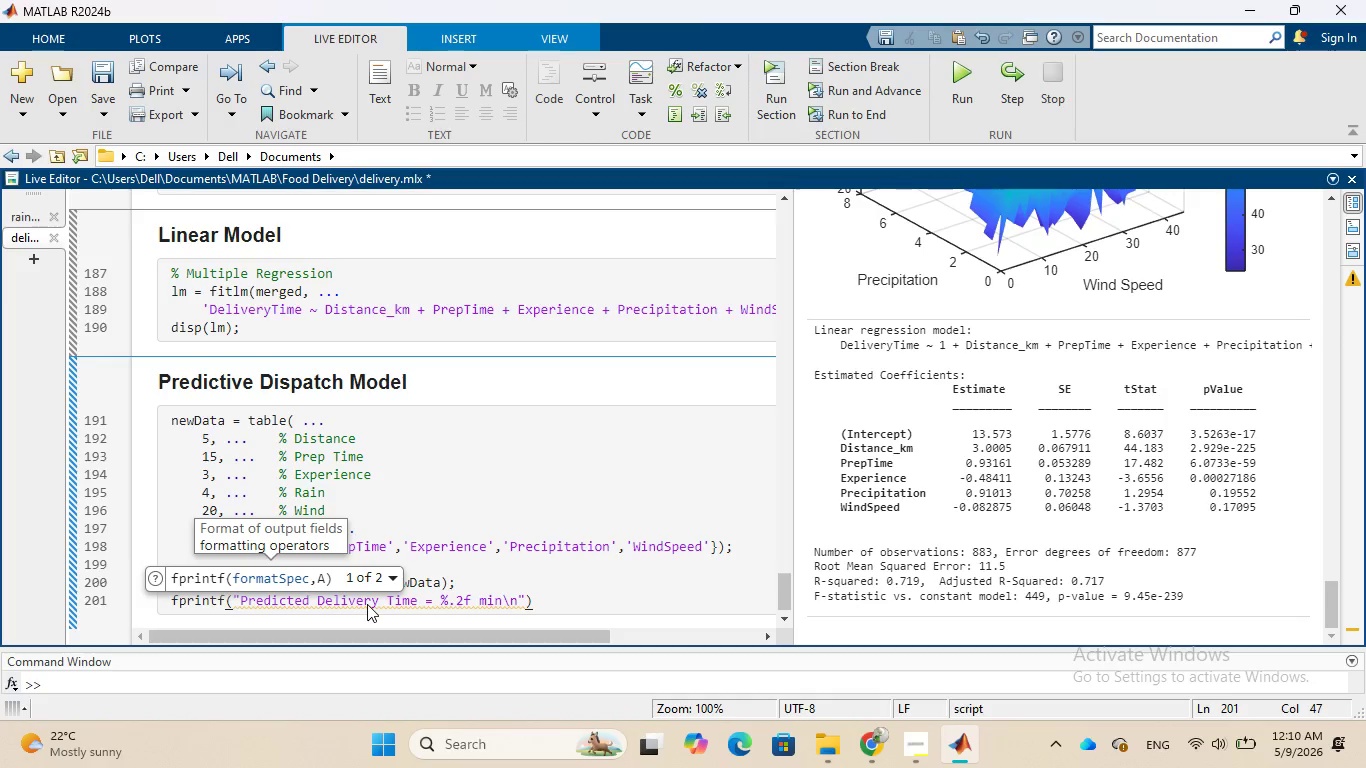 
key(Comma)
 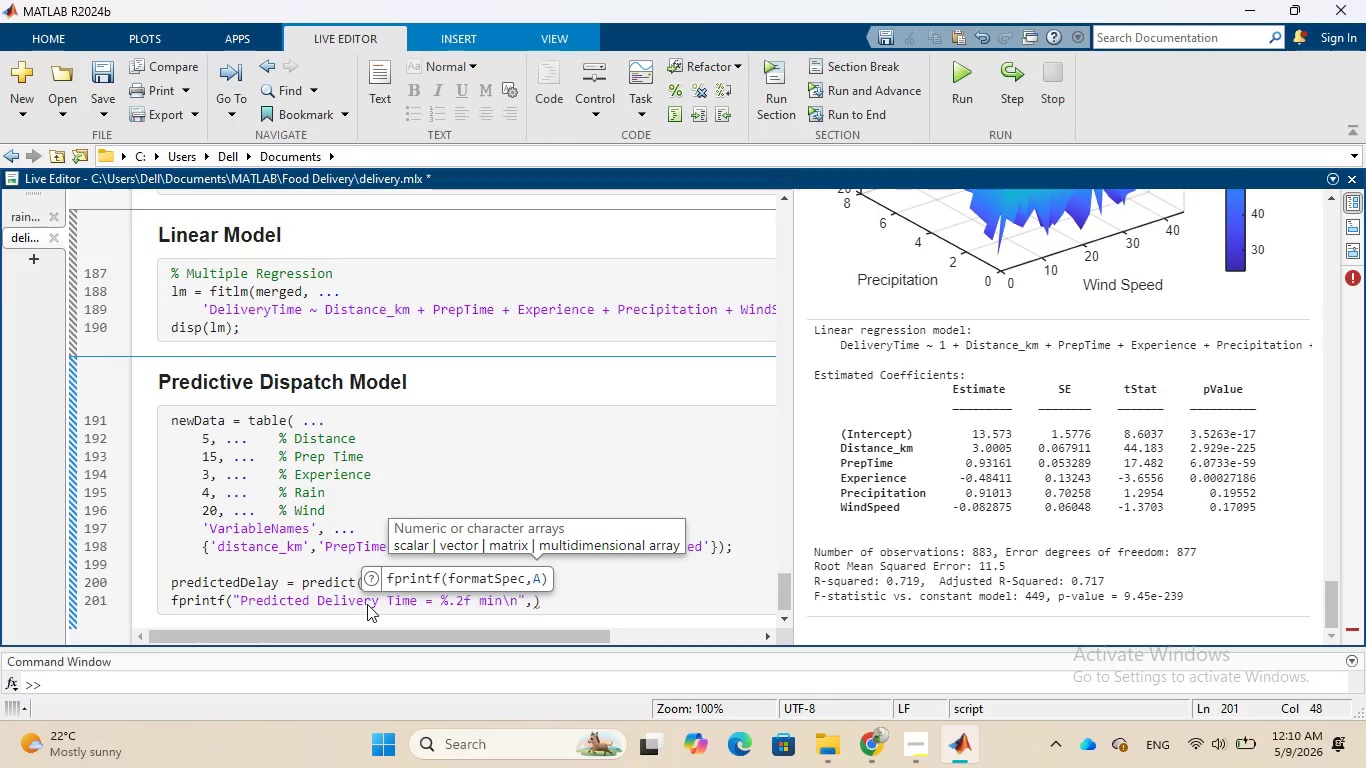 
wait(5.94)
 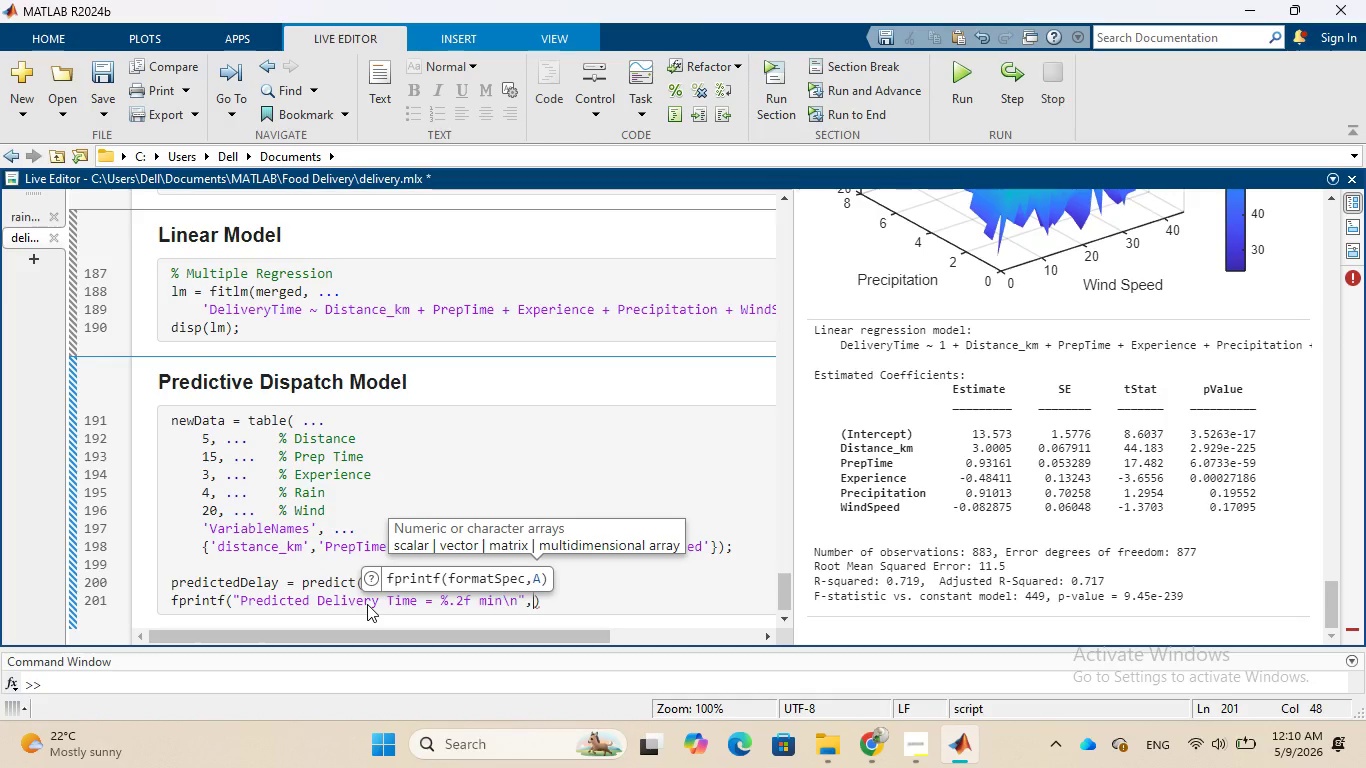 
type( predictedDelay)
 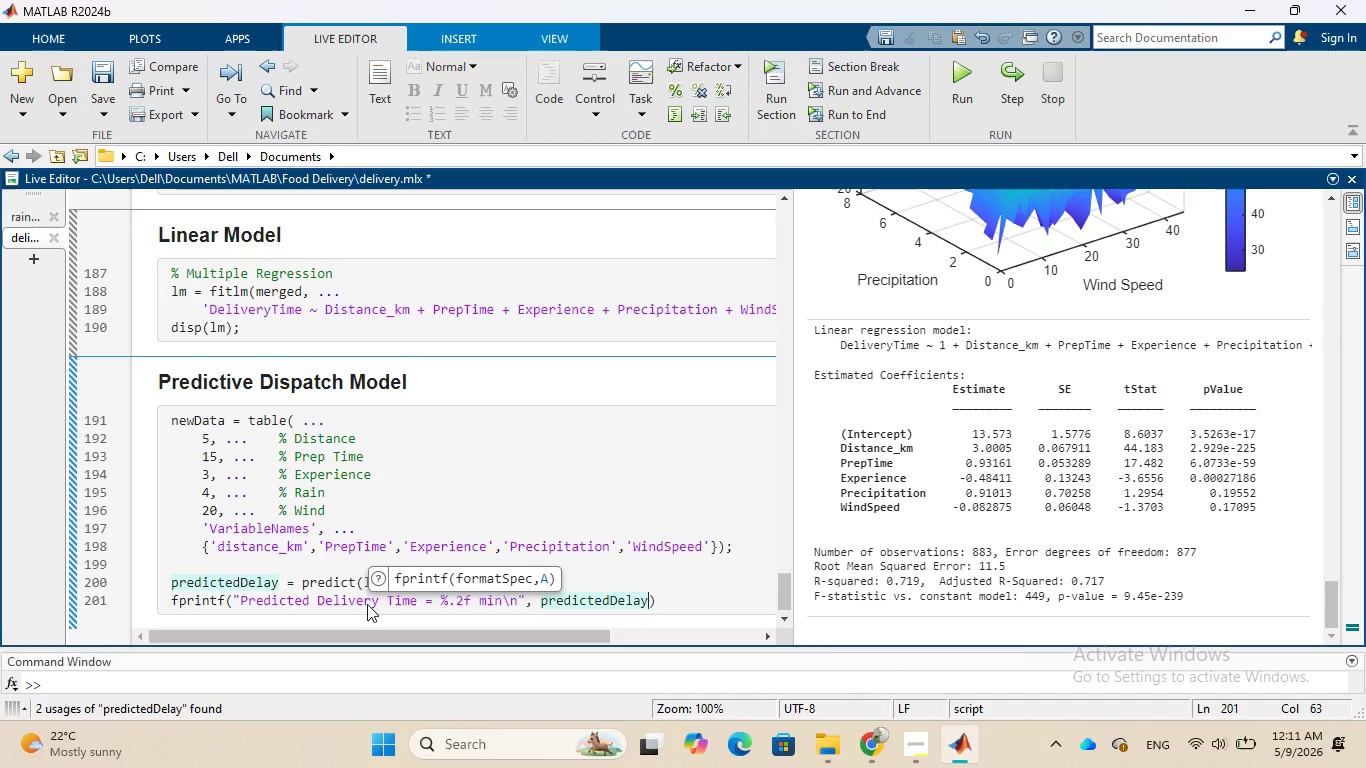 
key(ArrowRight)
 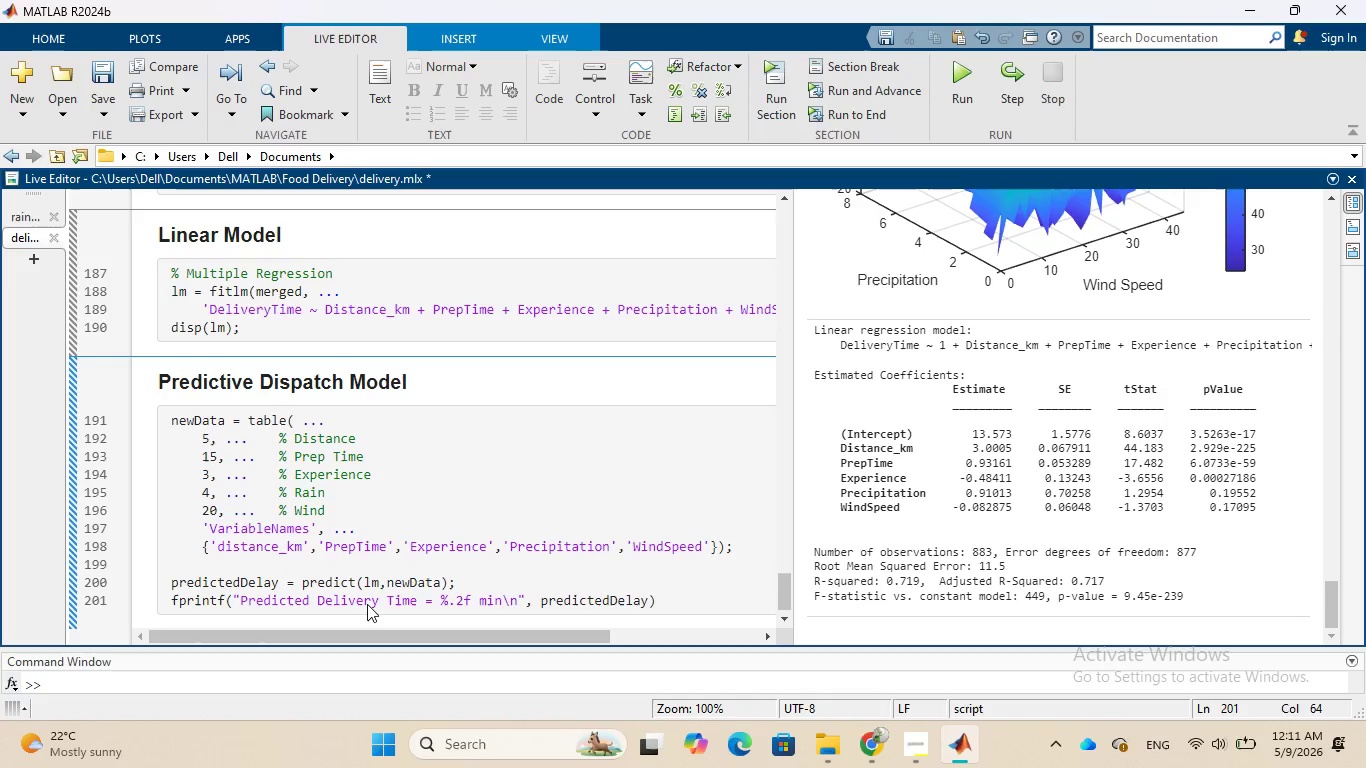 
key(Semicolon)
 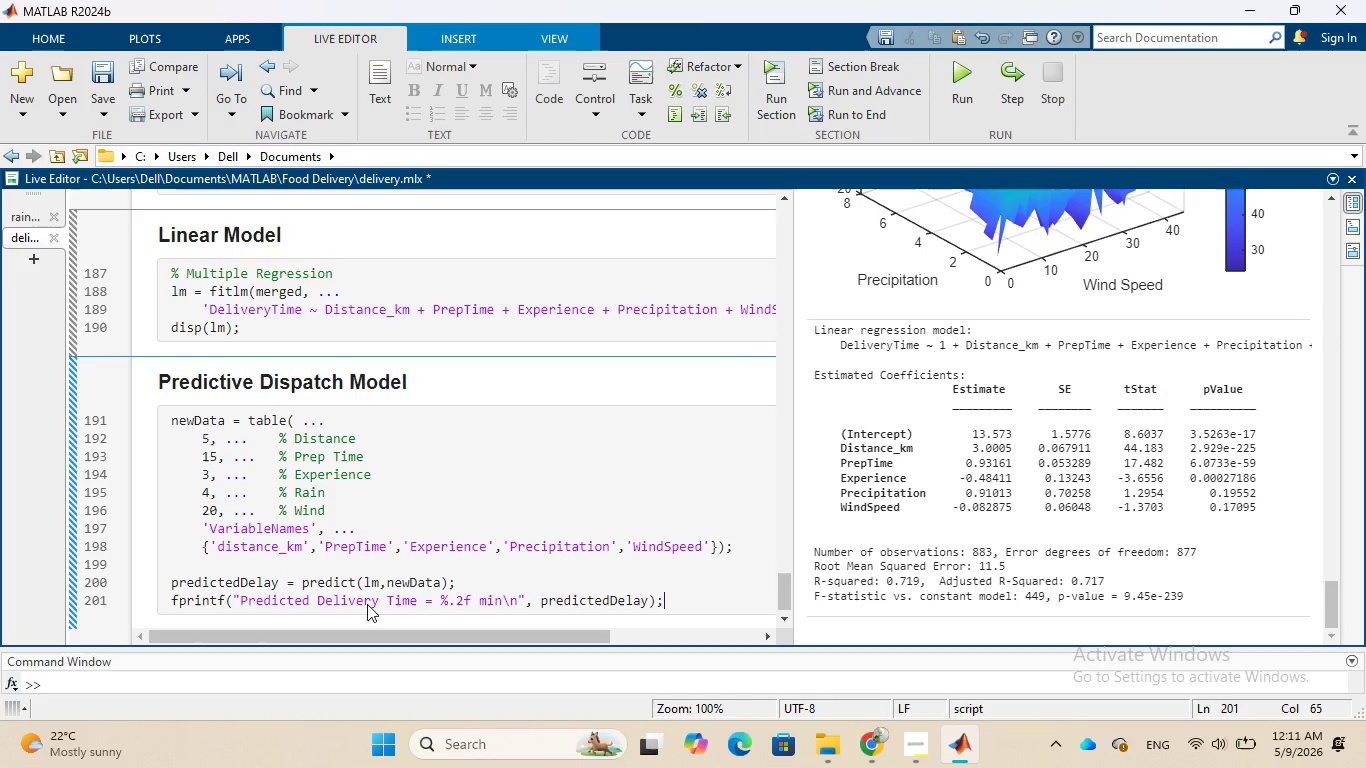 
wait(8.95)
 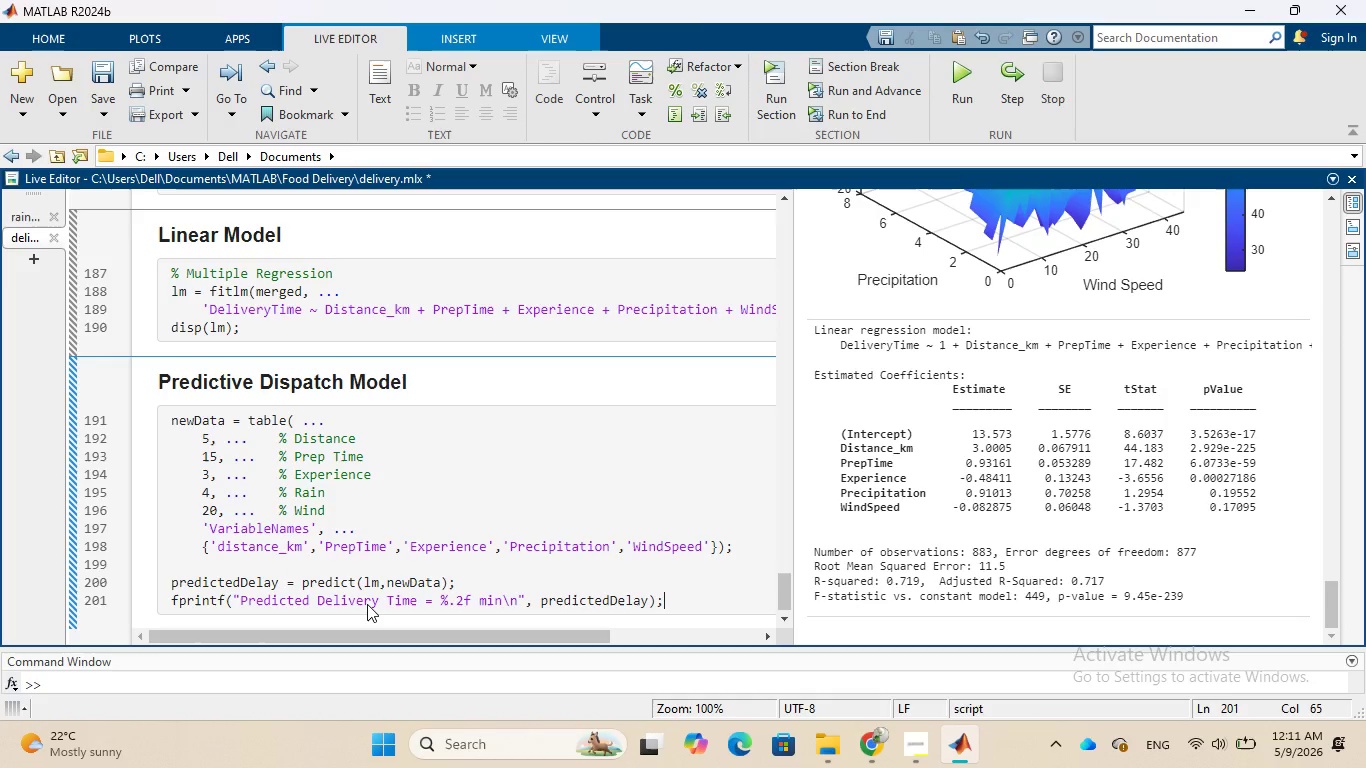 
scroll: coordinate [504, 506], scroll_direction: down, amount: 1.0
 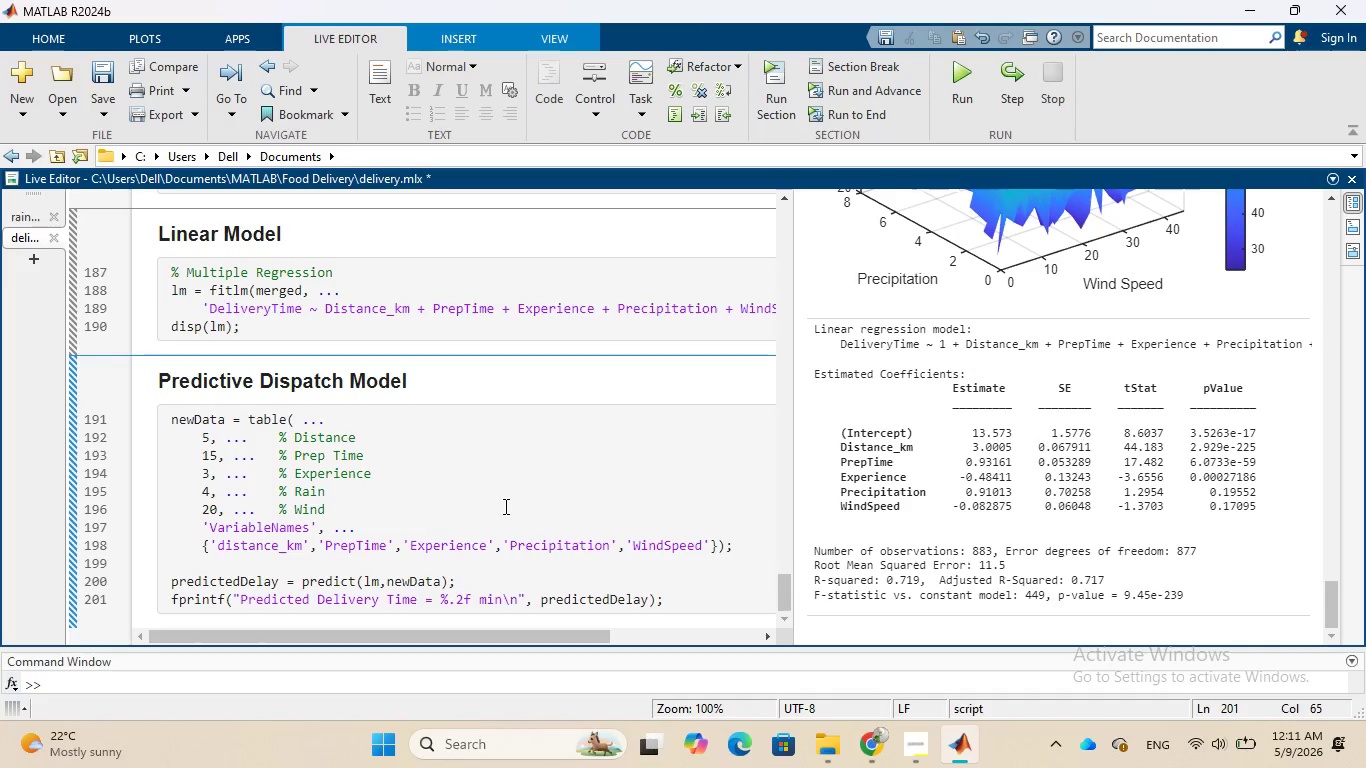 
scroll: coordinate [504, 506], scroll_direction: up, amount: 1.0
 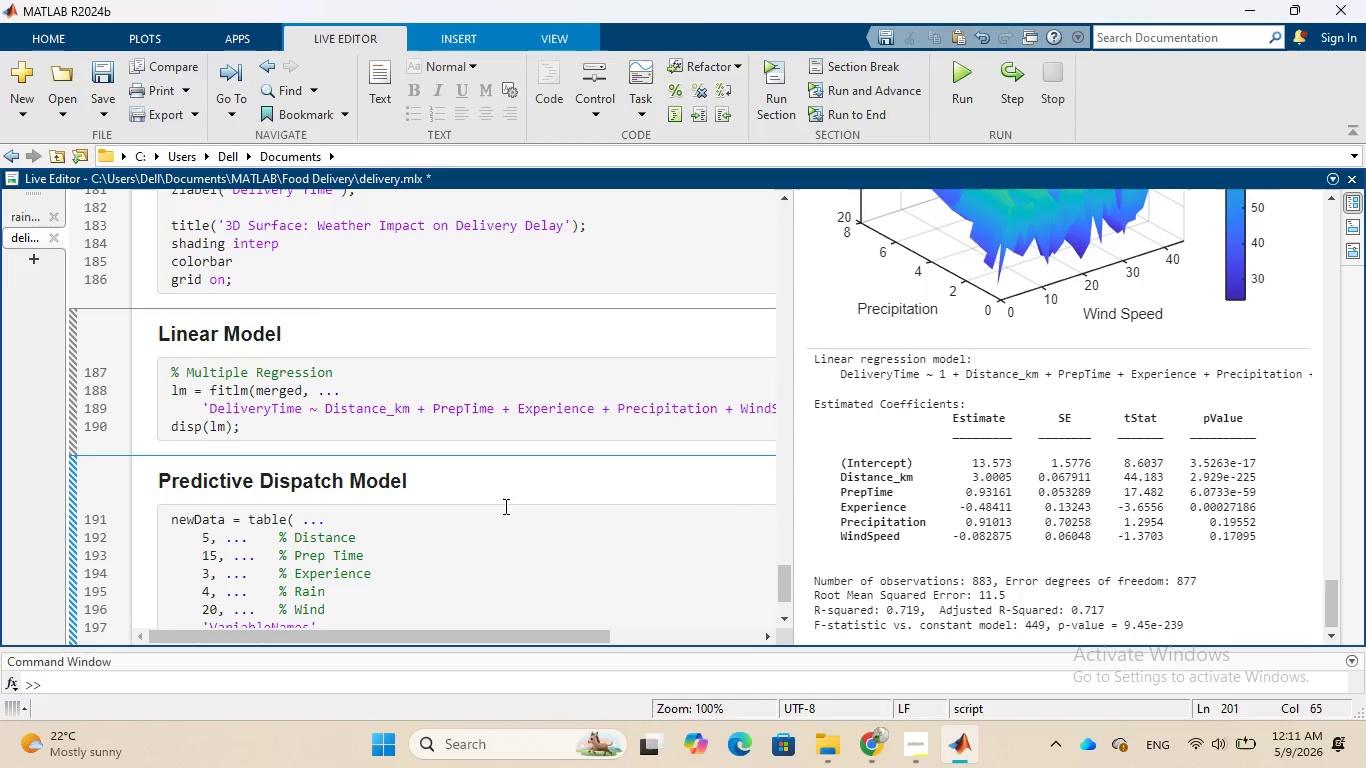 
scroll: coordinate [504, 506], scroll_direction: down, amount: 3.0
 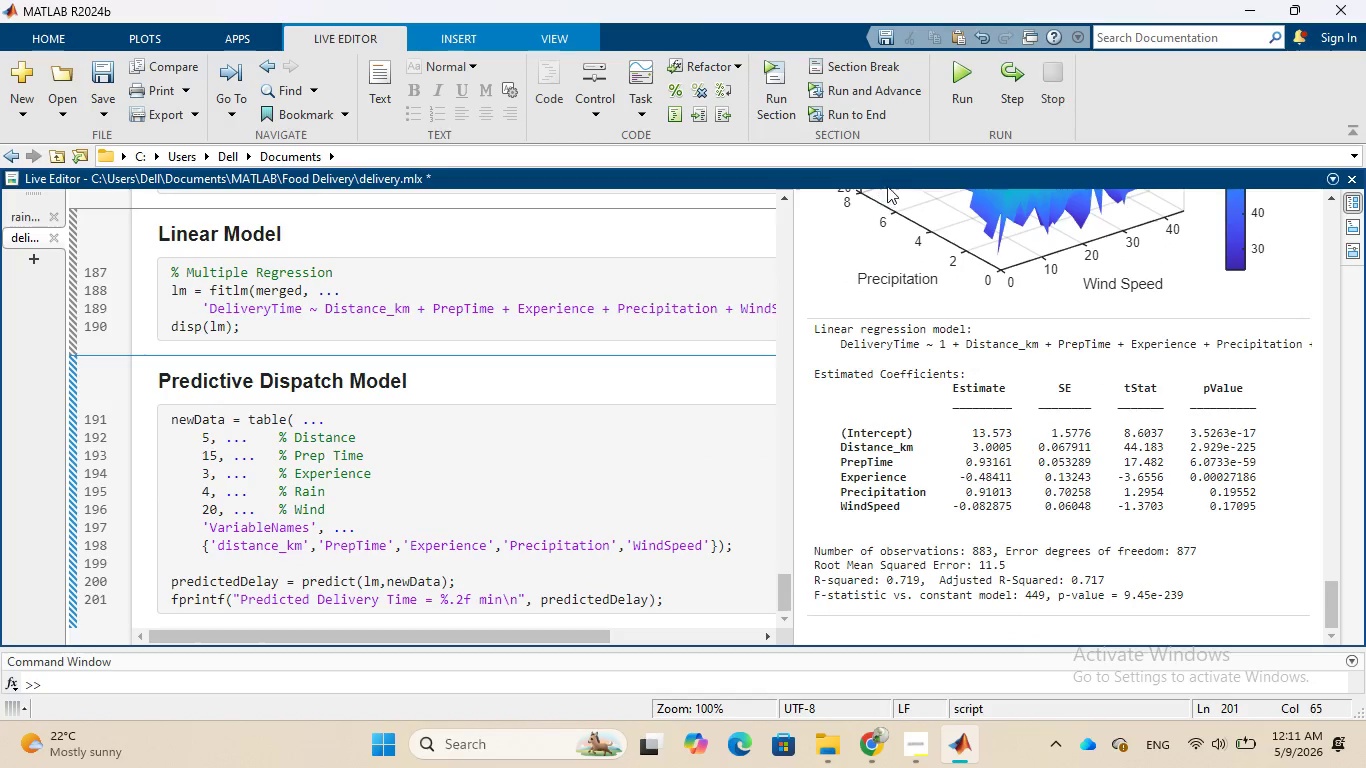 
left_click([945, 95])
 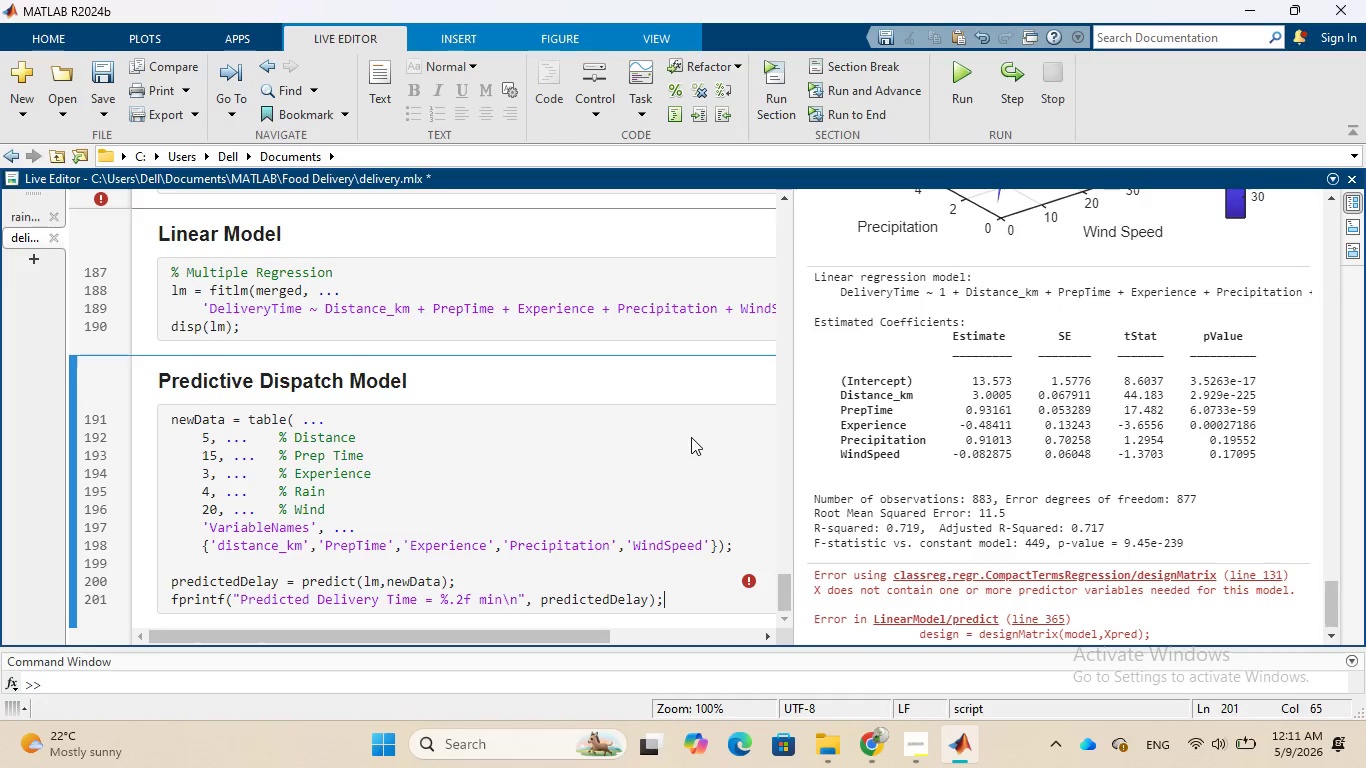 
wait(25.67)
 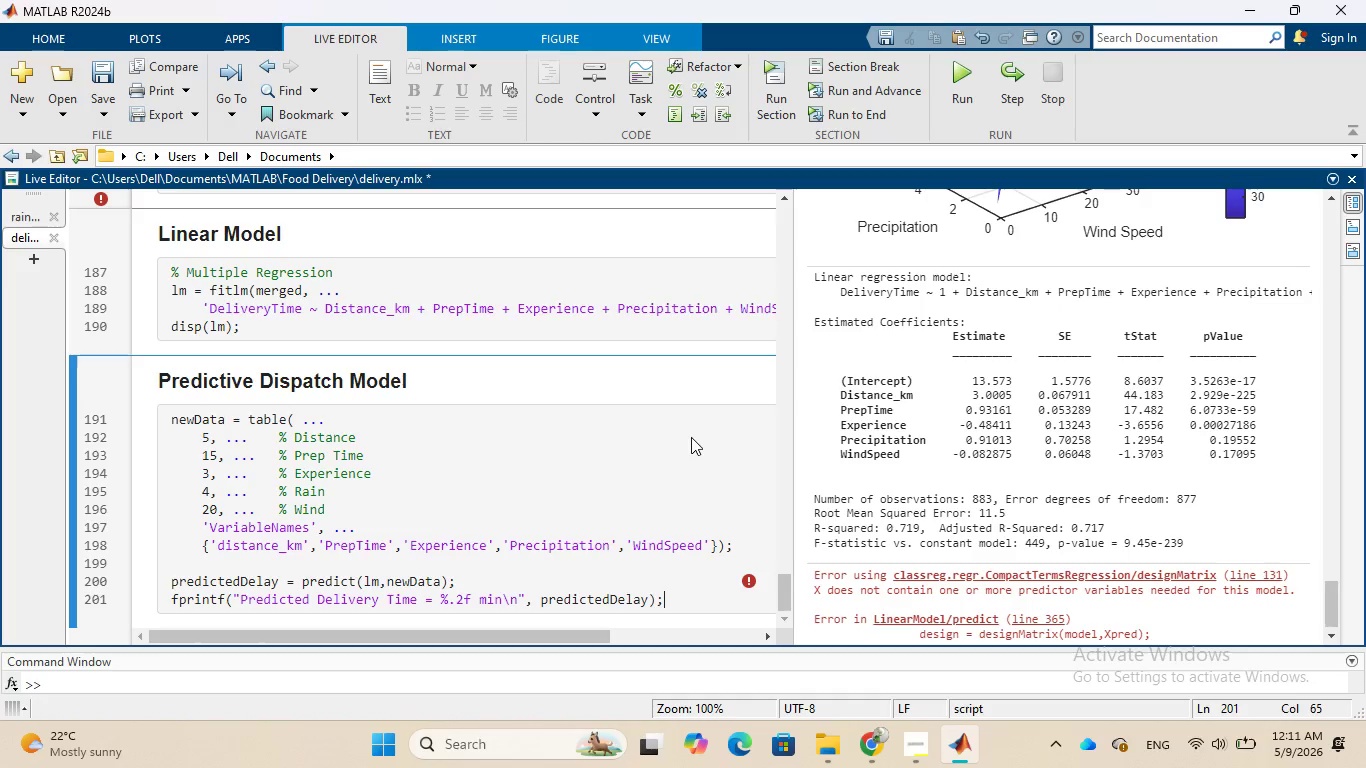 
scroll: coordinate [585, 463], scroll_direction: down, amount: 9.0
 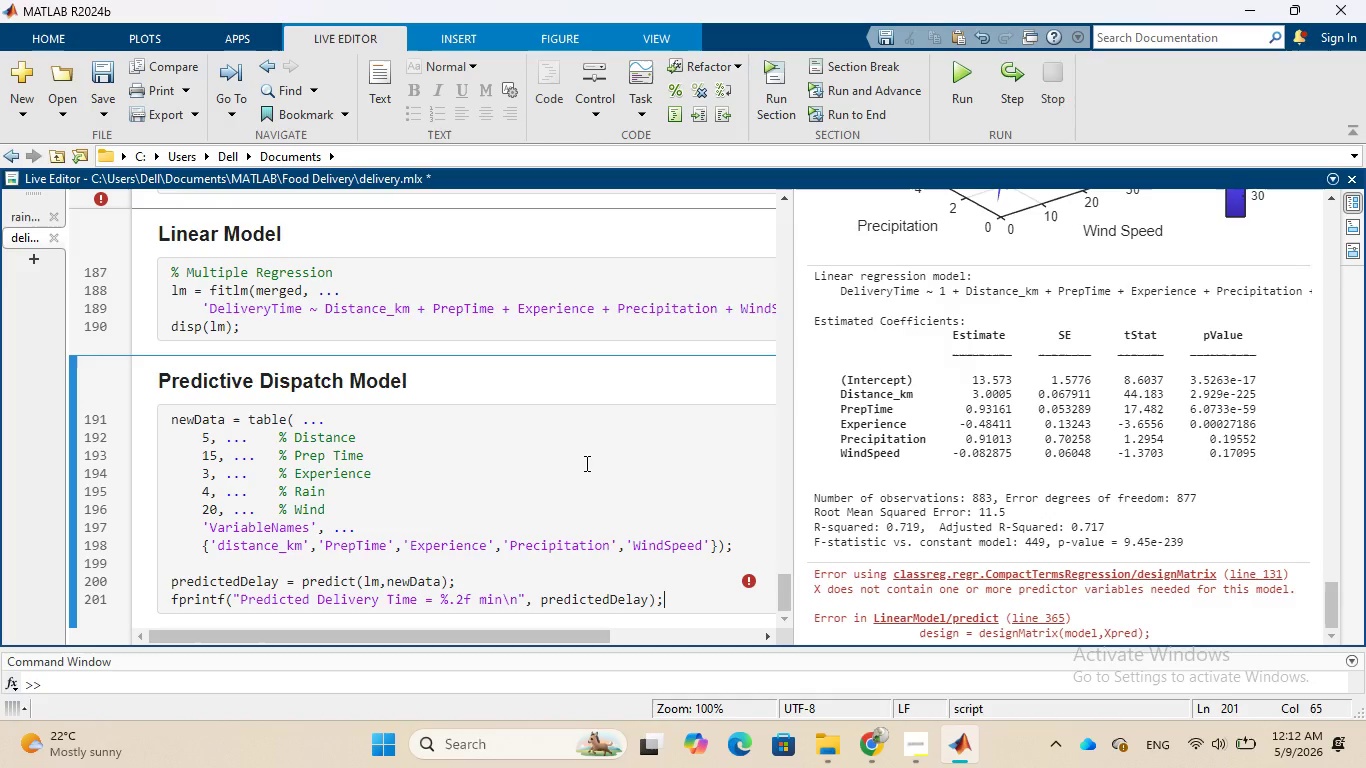 
wait(8.2)
 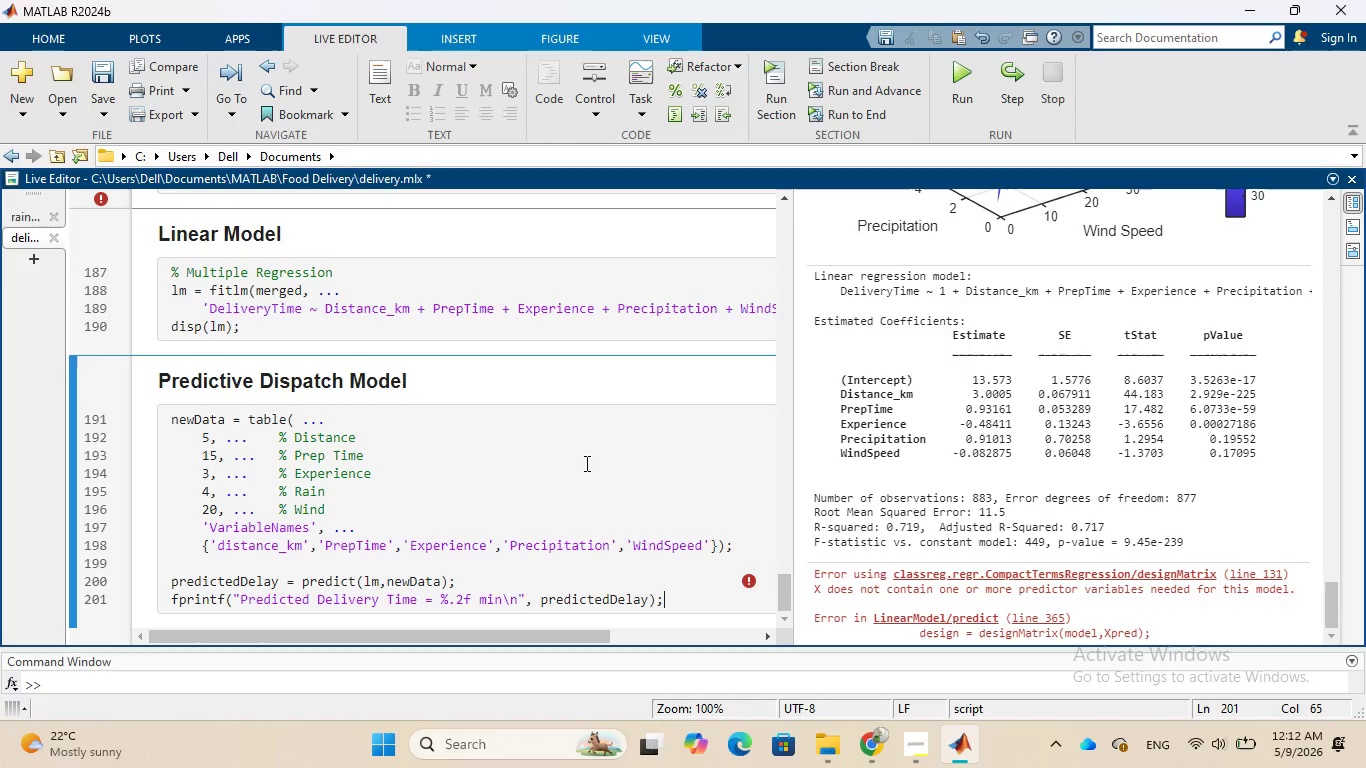 
scroll: coordinate [685, 535], scroll_direction: down, amount: 14.0
 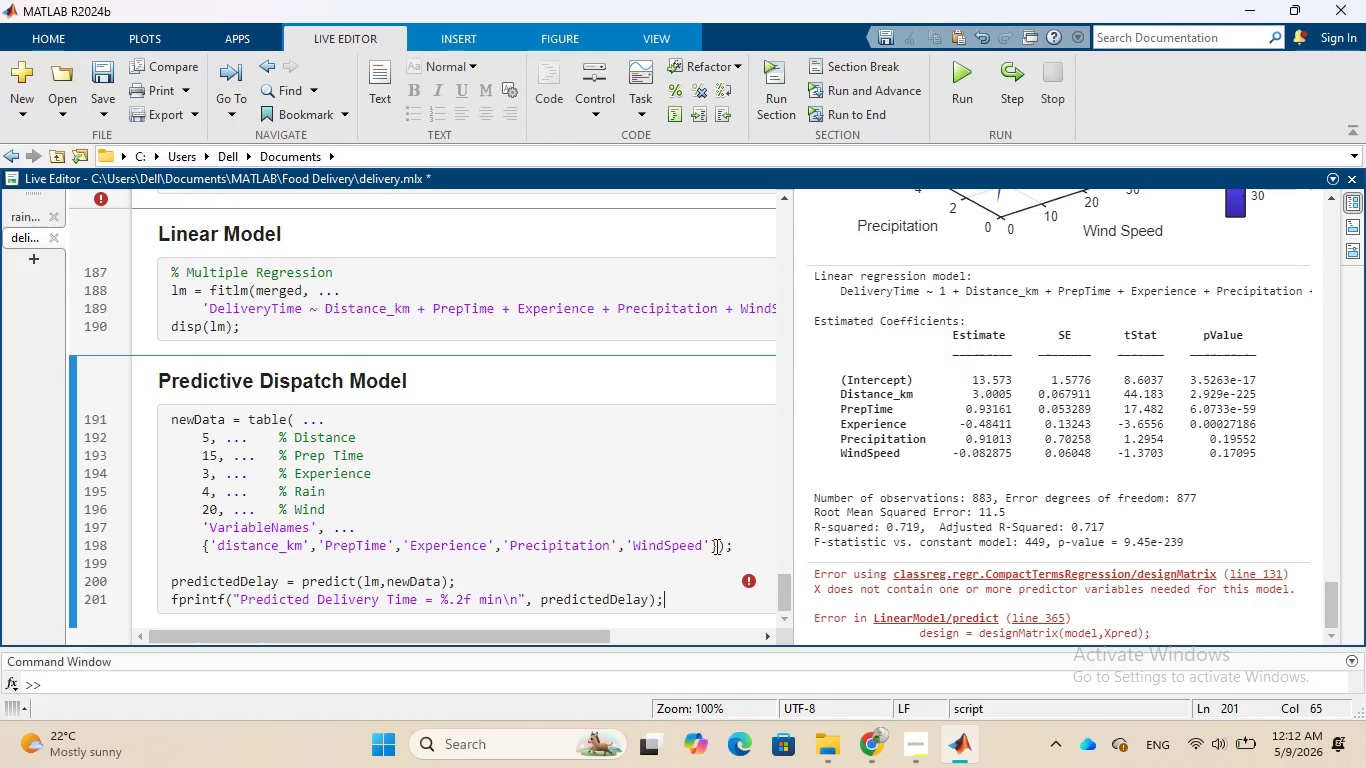 
wait(8.98)
 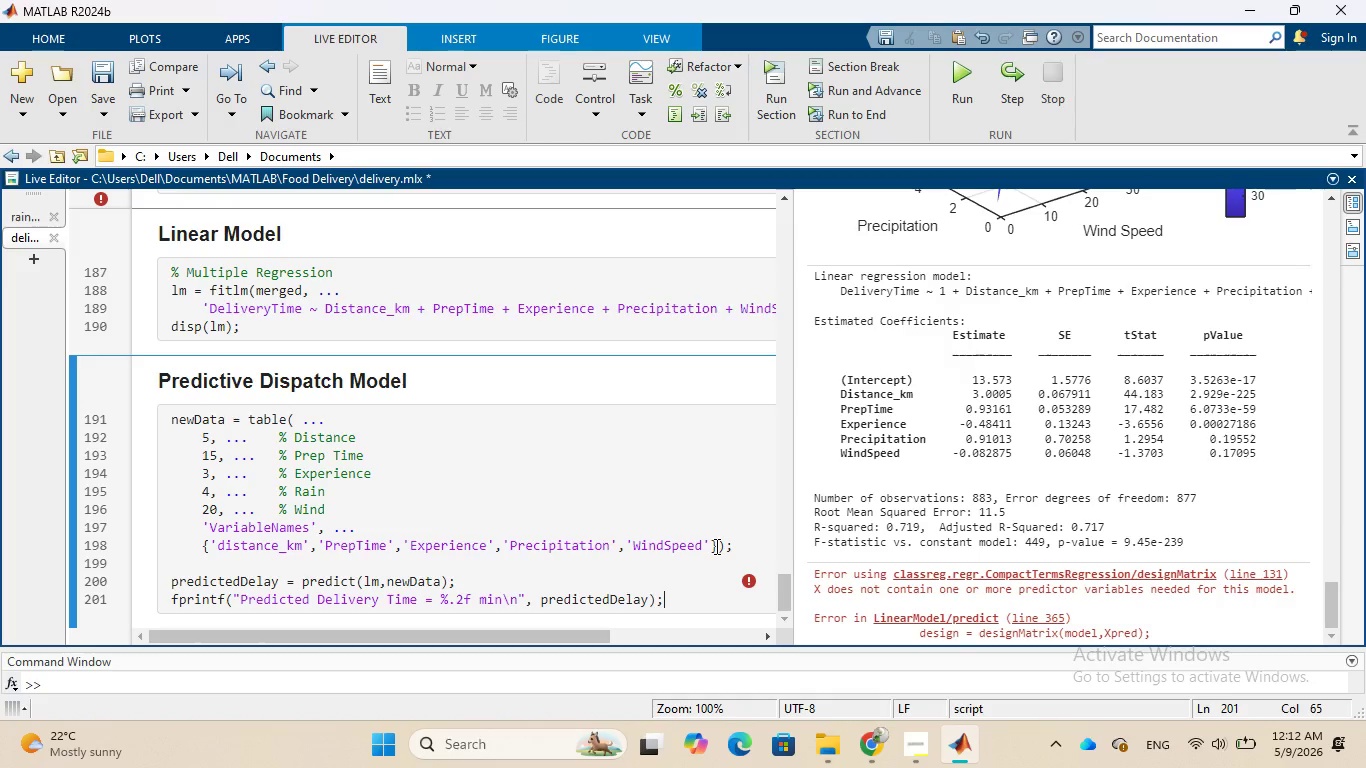 
left_click_drag(start_coordinate=[173, 416], to_coordinate=[674, 591])
 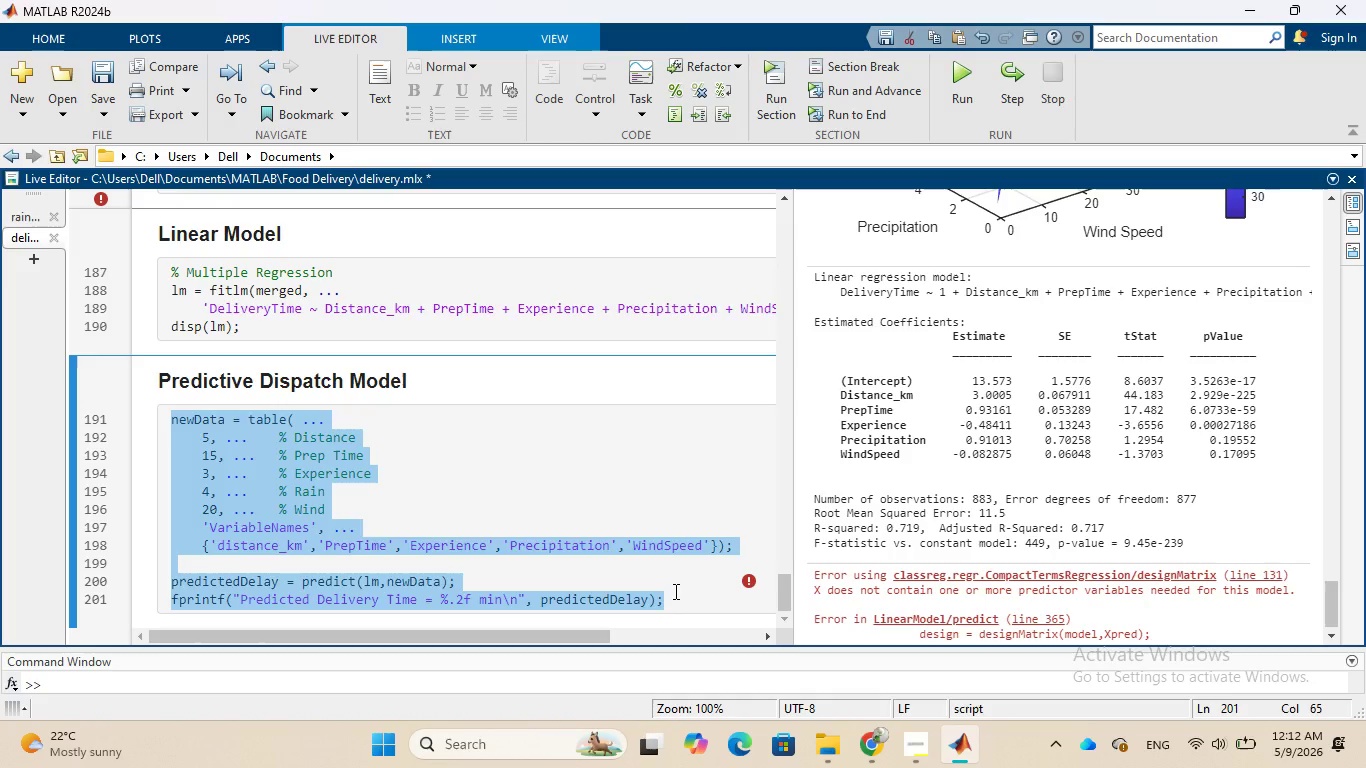 
left_click([674, 591])
 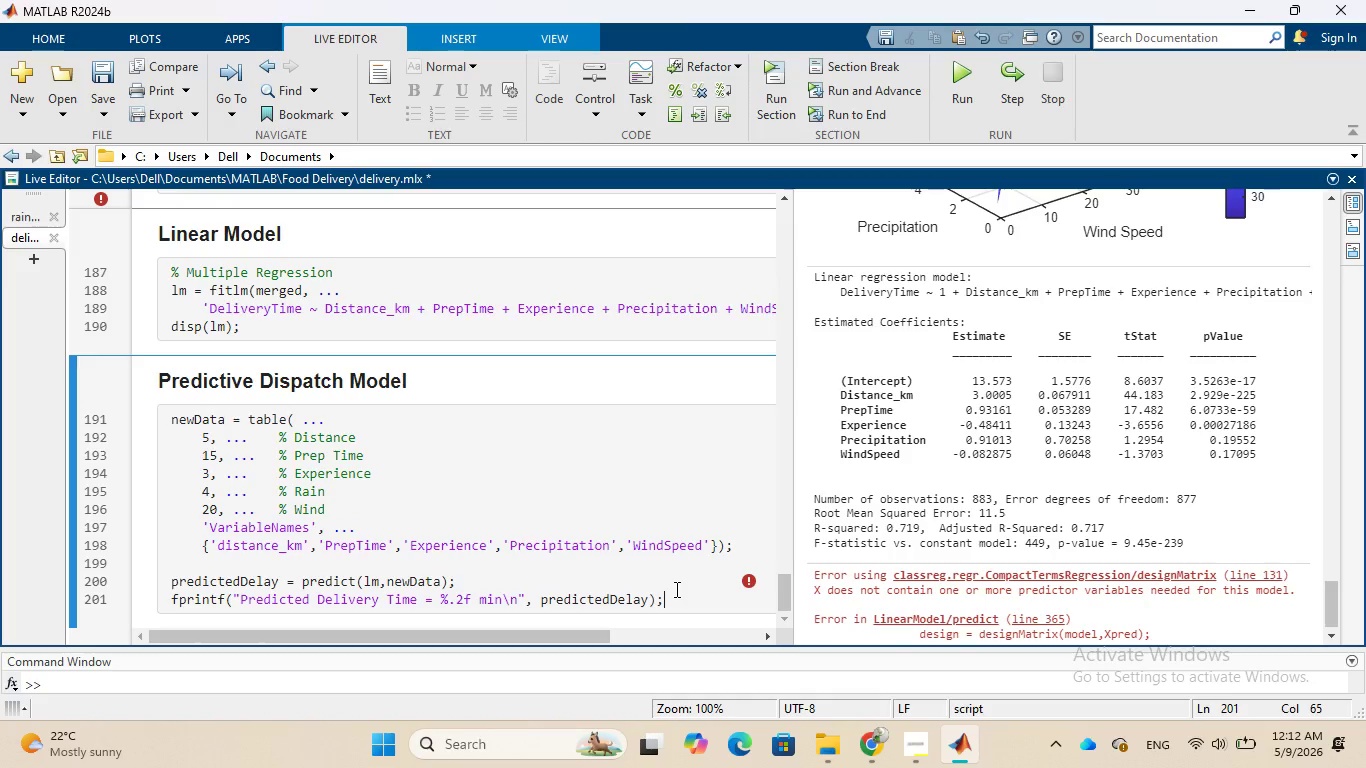 
scroll: coordinate [675, 588], scroll_direction: down, amount: 3.0
 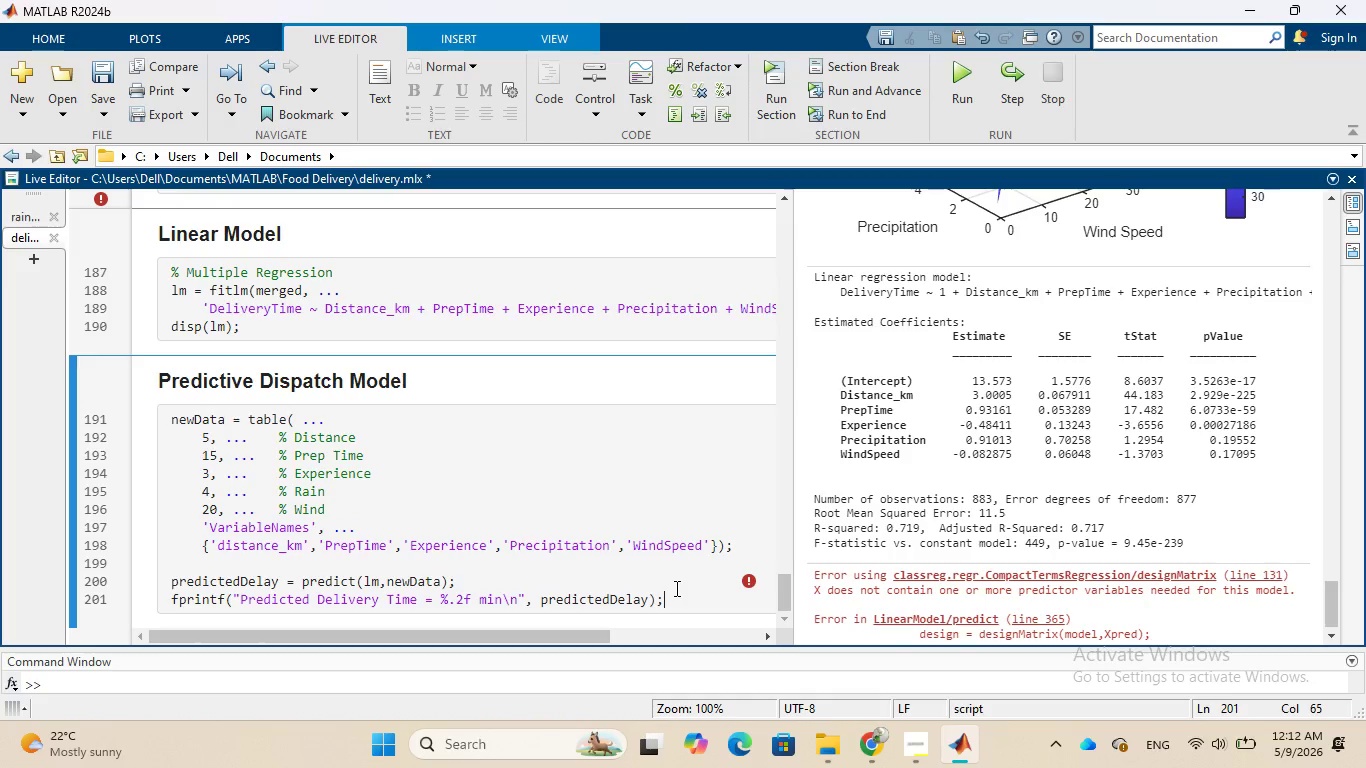 
key(Enter)
 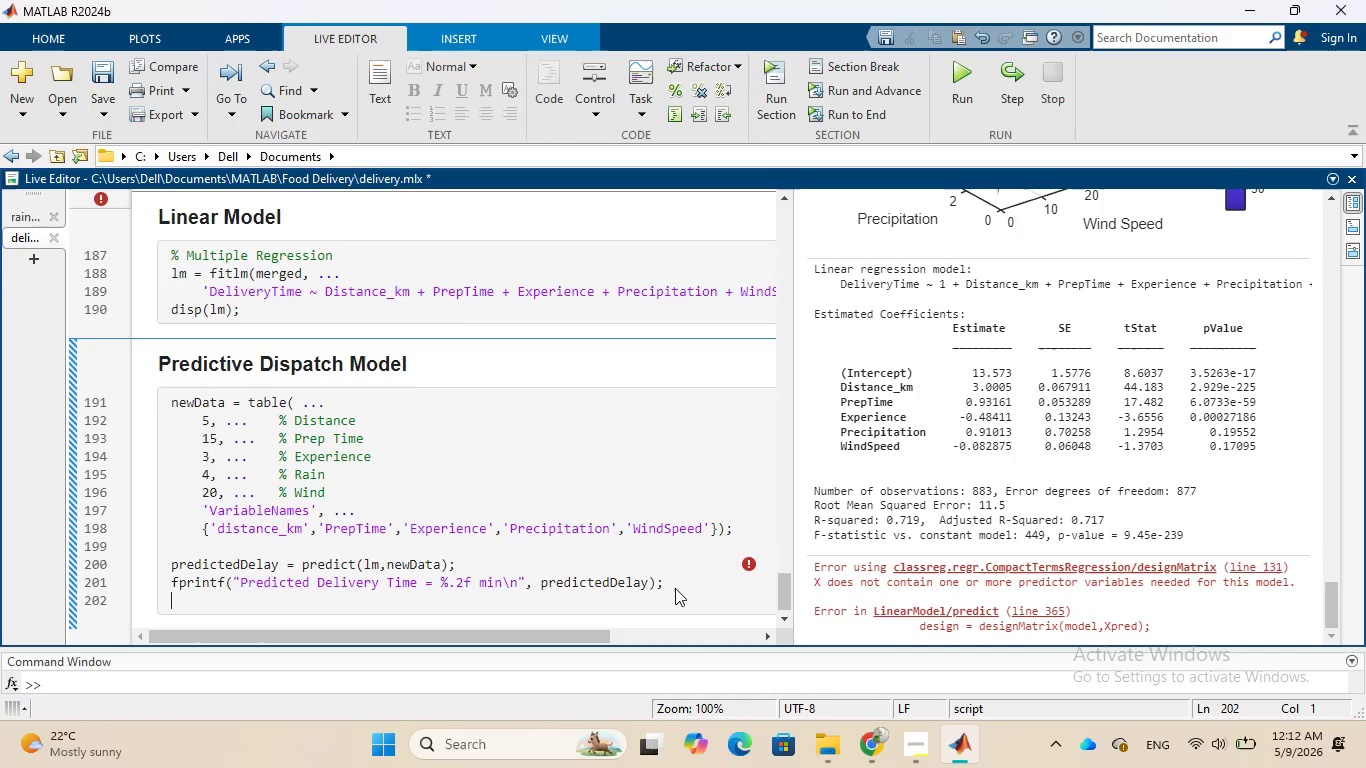 
type(%% )
 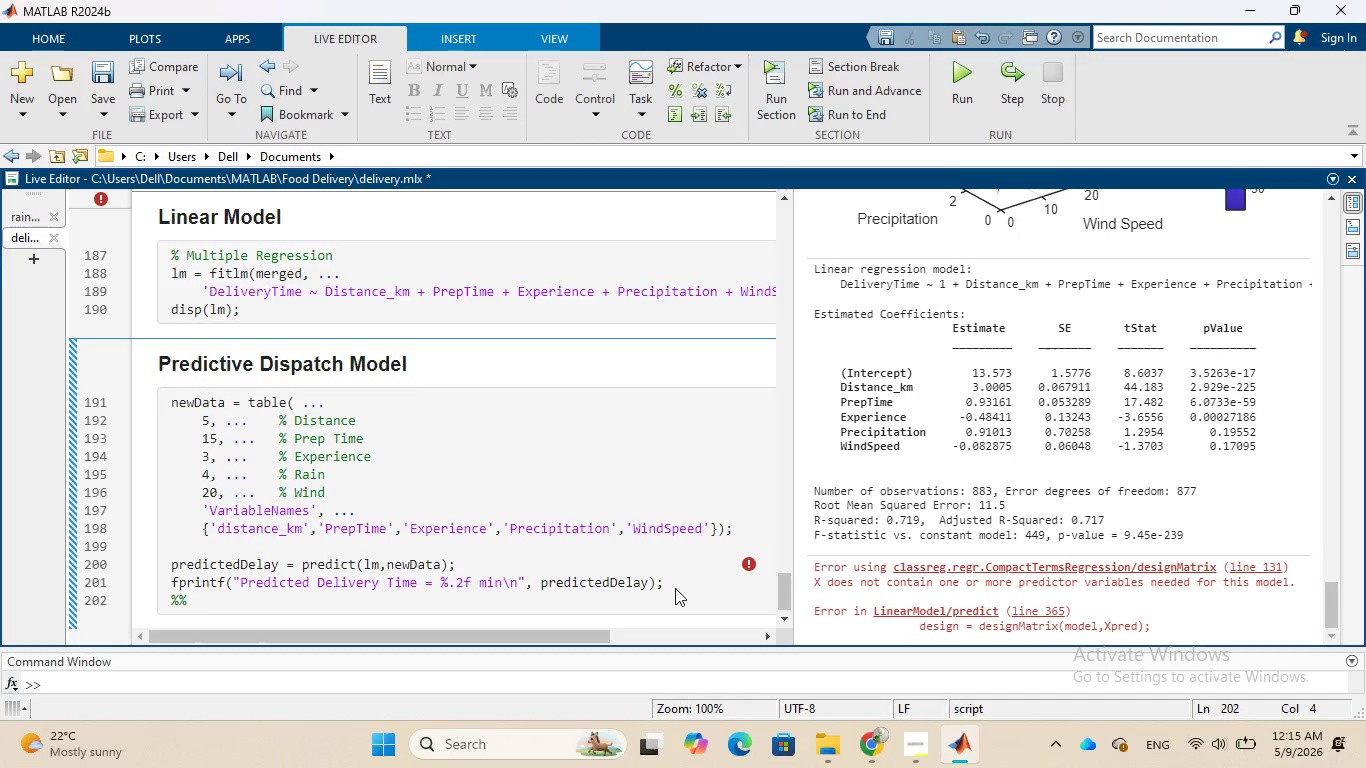 
wait(167.16)
 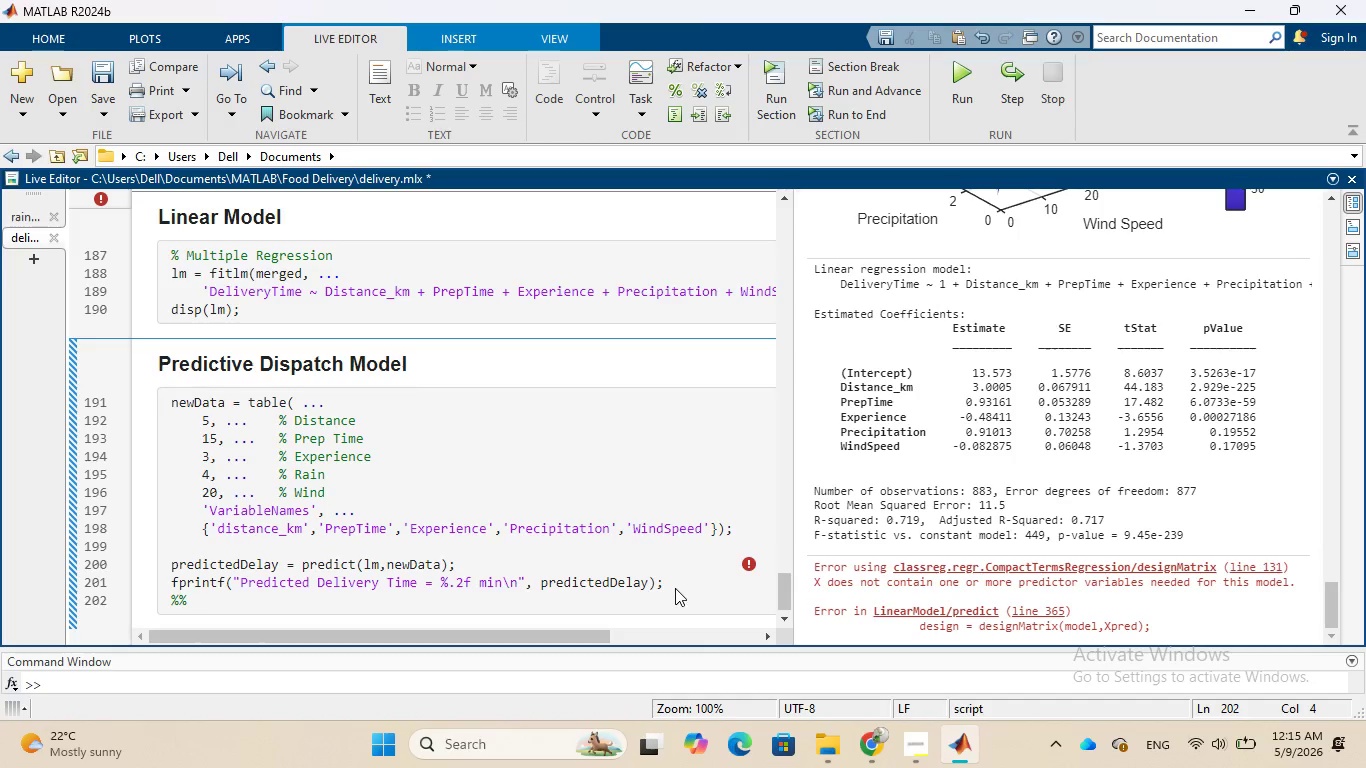 
left_click_drag(start_coordinate=[816, 563], to_coordinate=[1170, 629])
 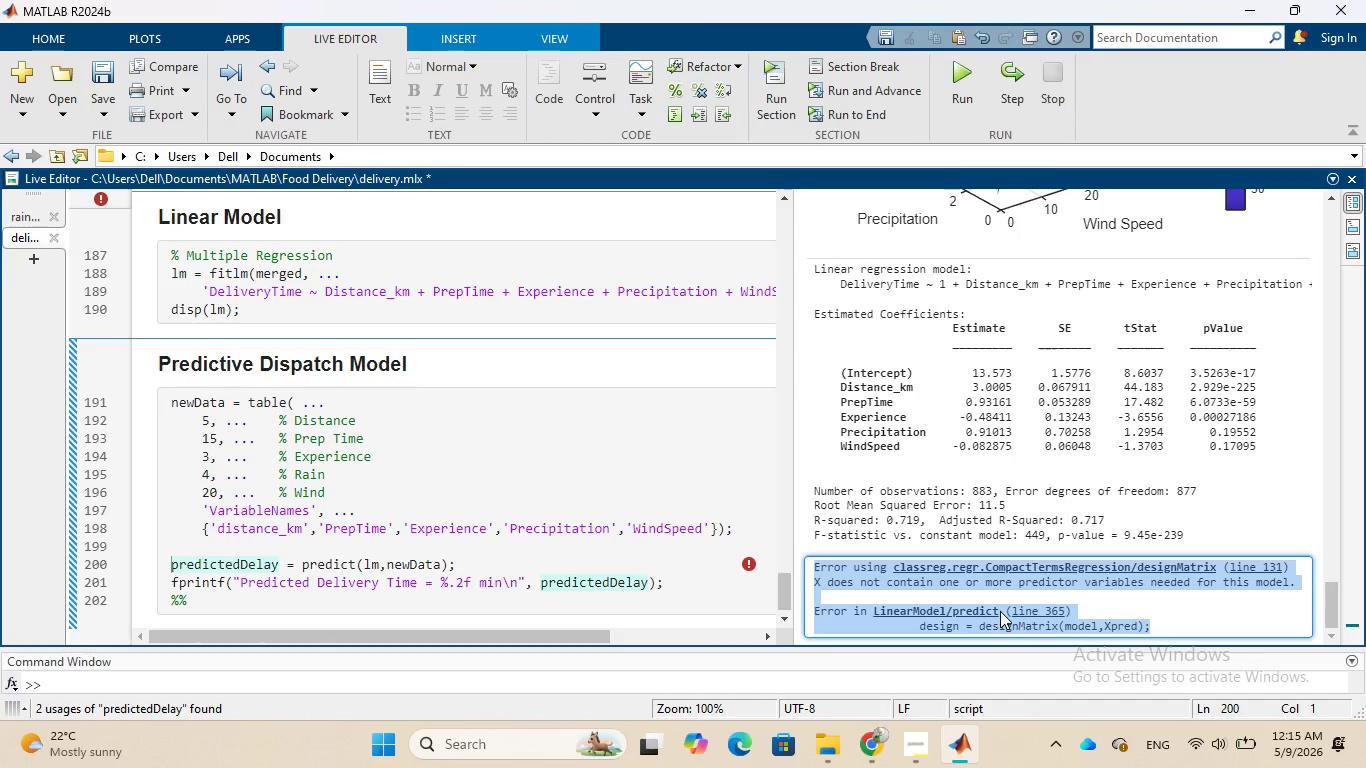 
right_click([1000, 611])
 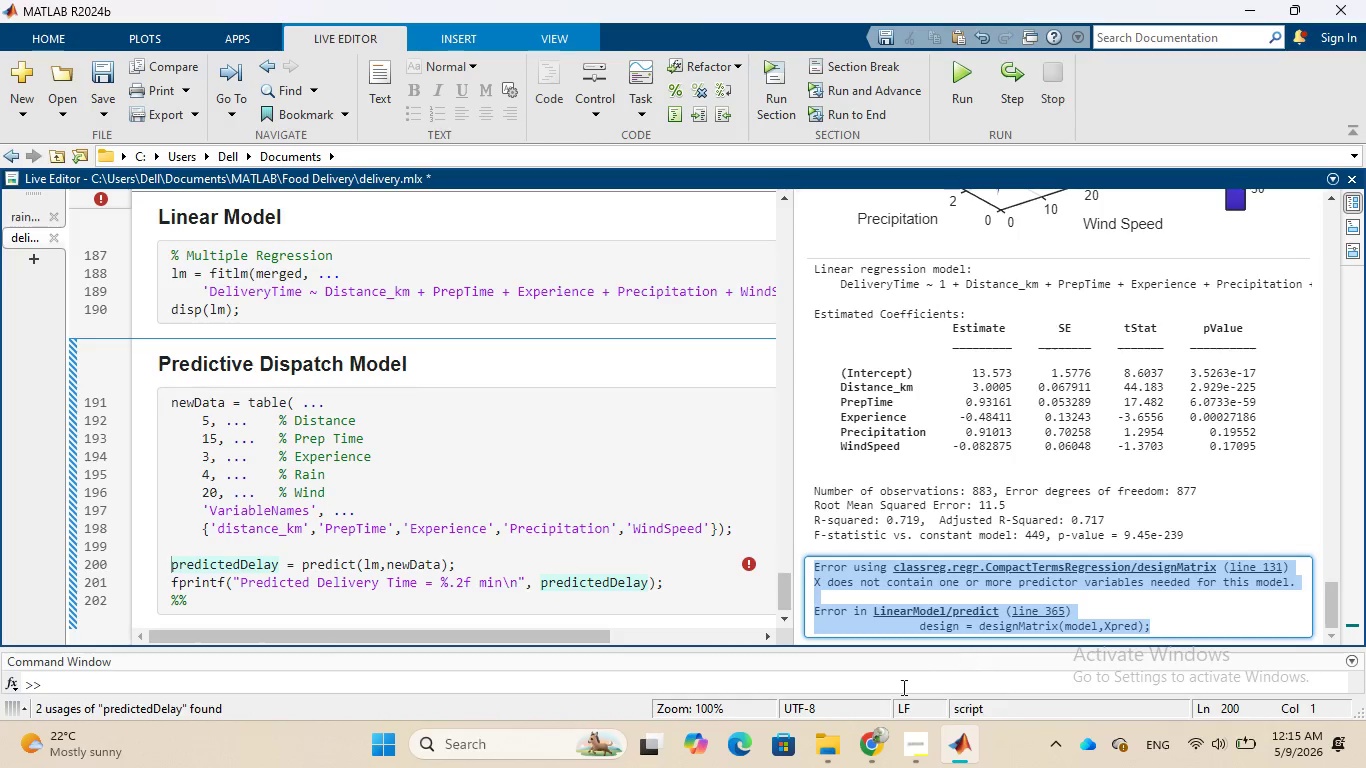 
left_click([877, 746])
 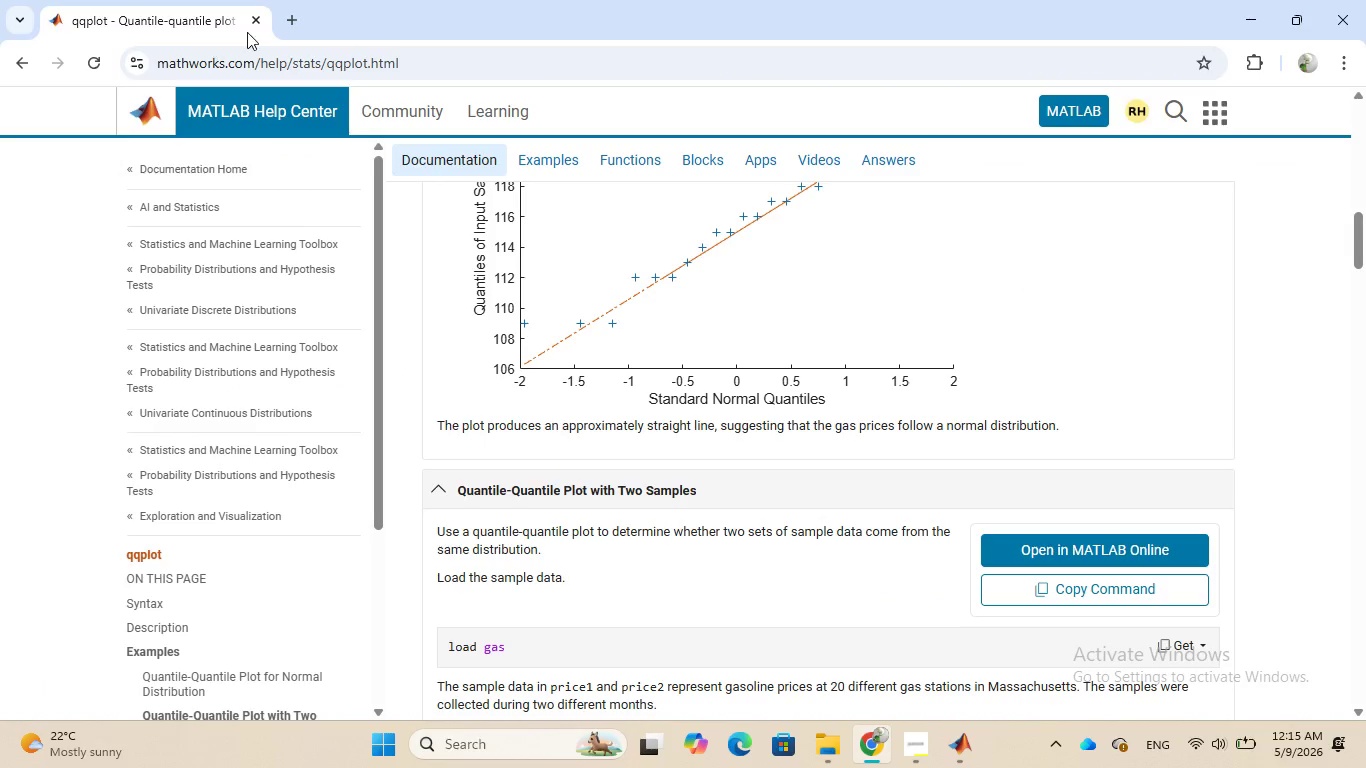 
left_click([291, 29])
 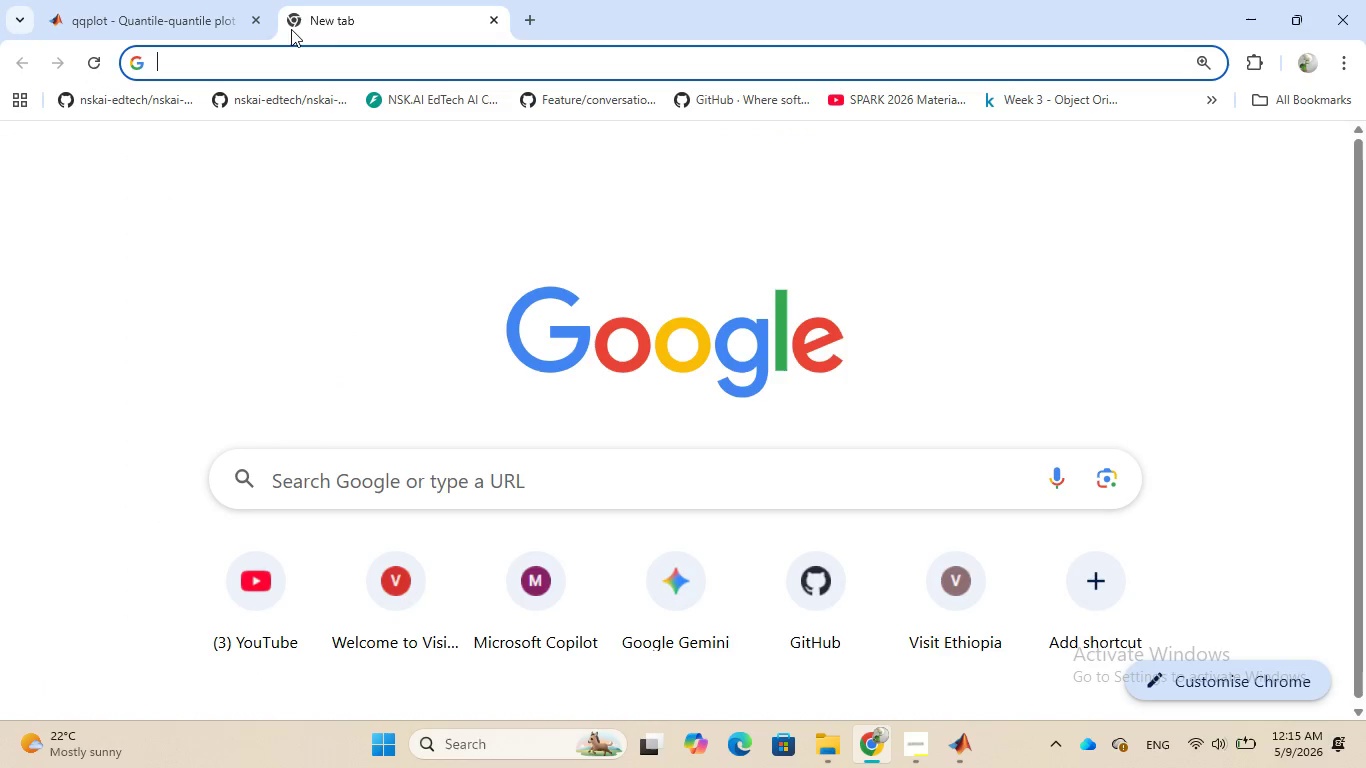 
key(Control+V)
 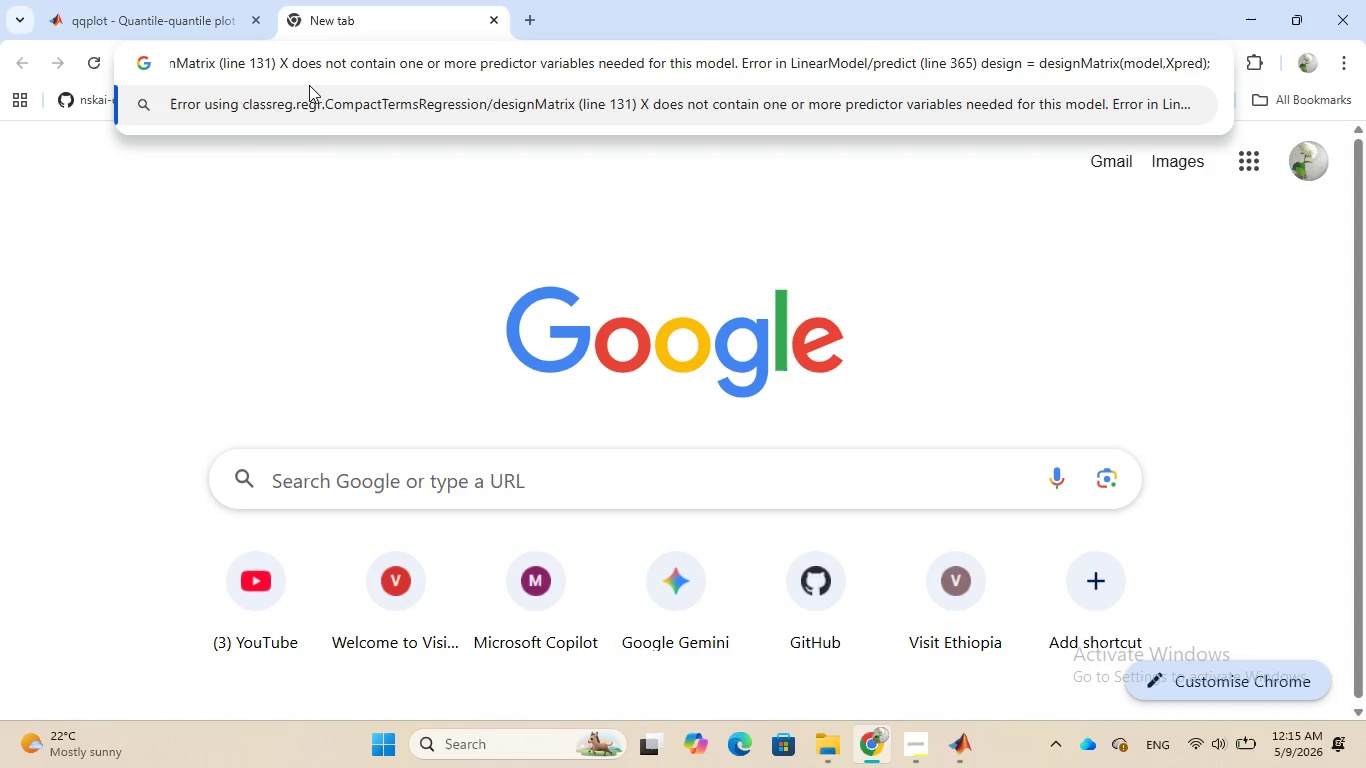 
left_click([311, 100])
 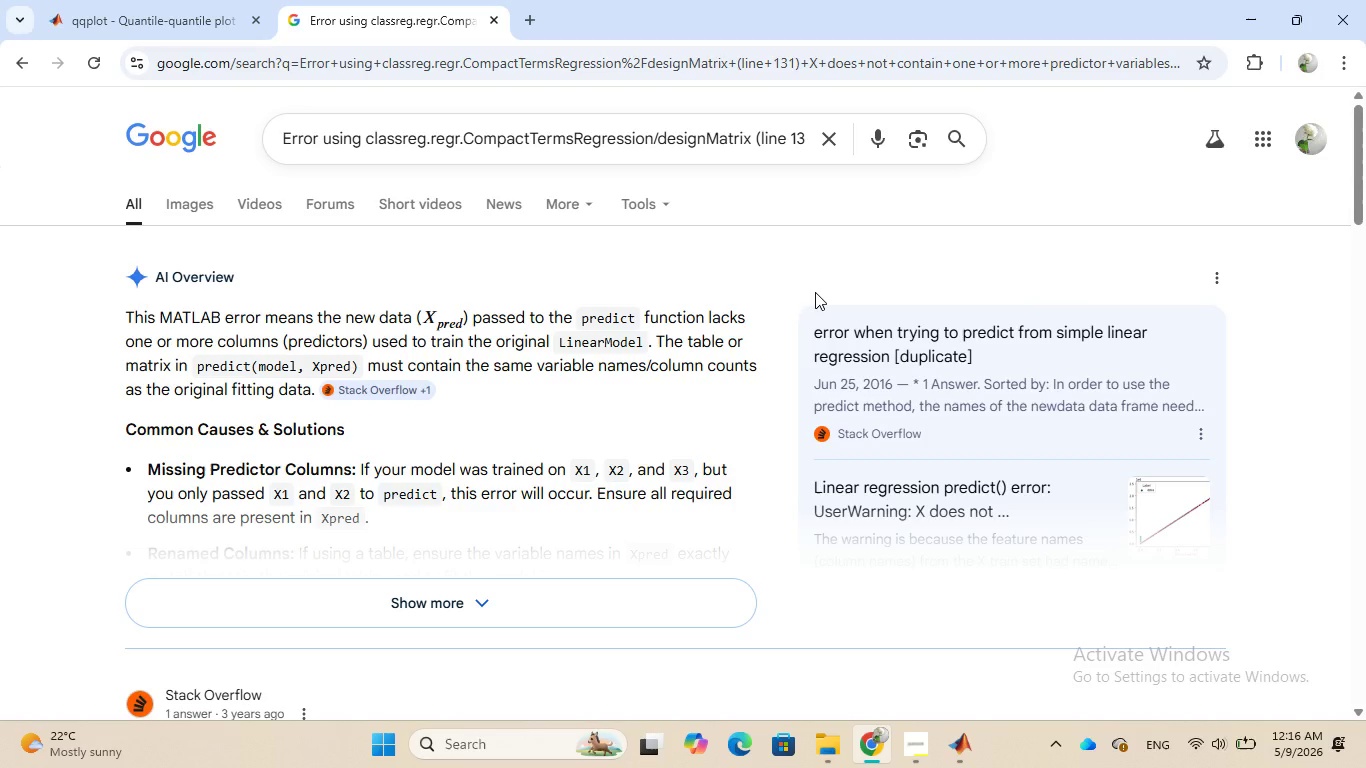 
wait(31.52)
 